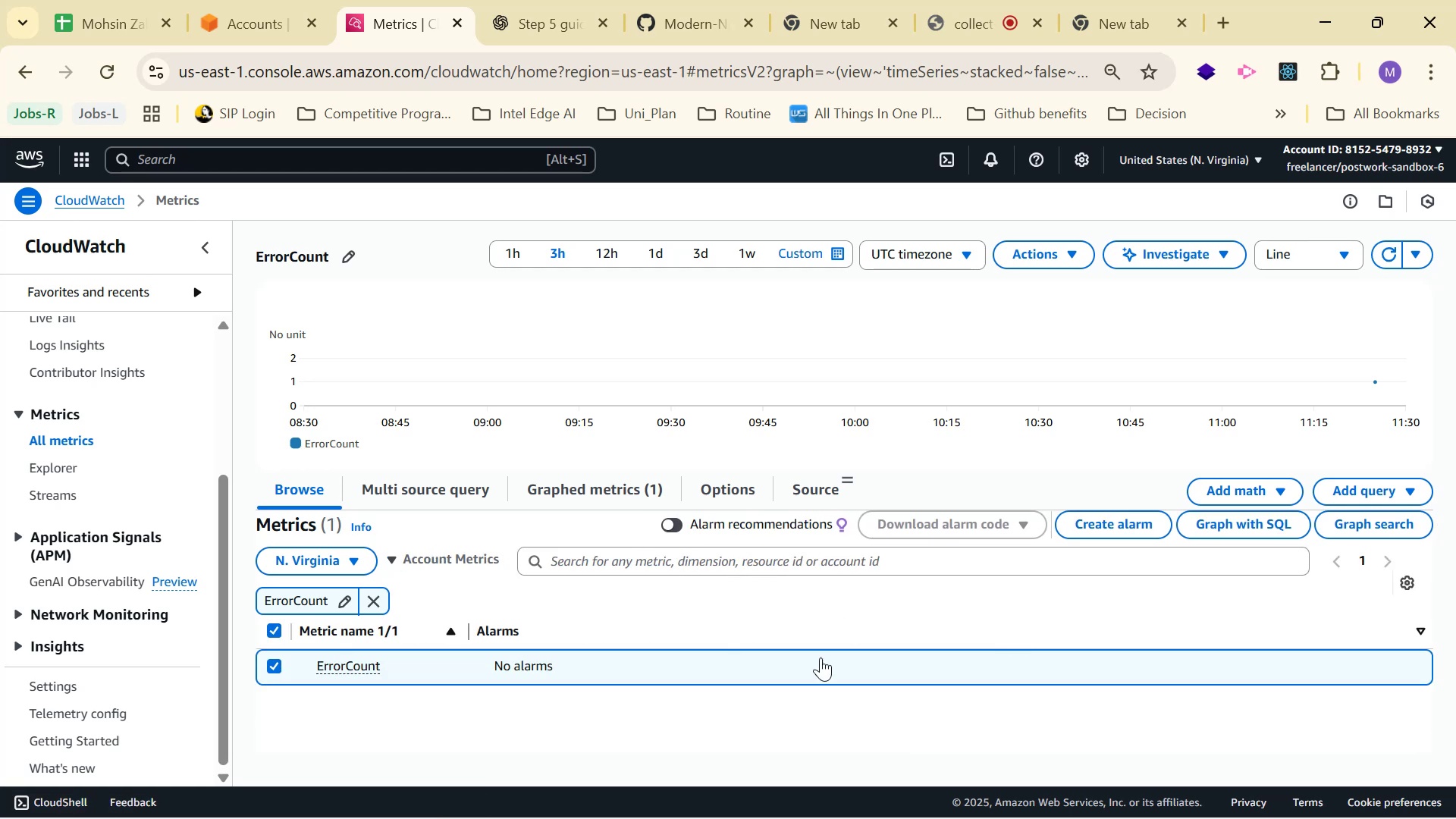 
left_click([610, 490])
 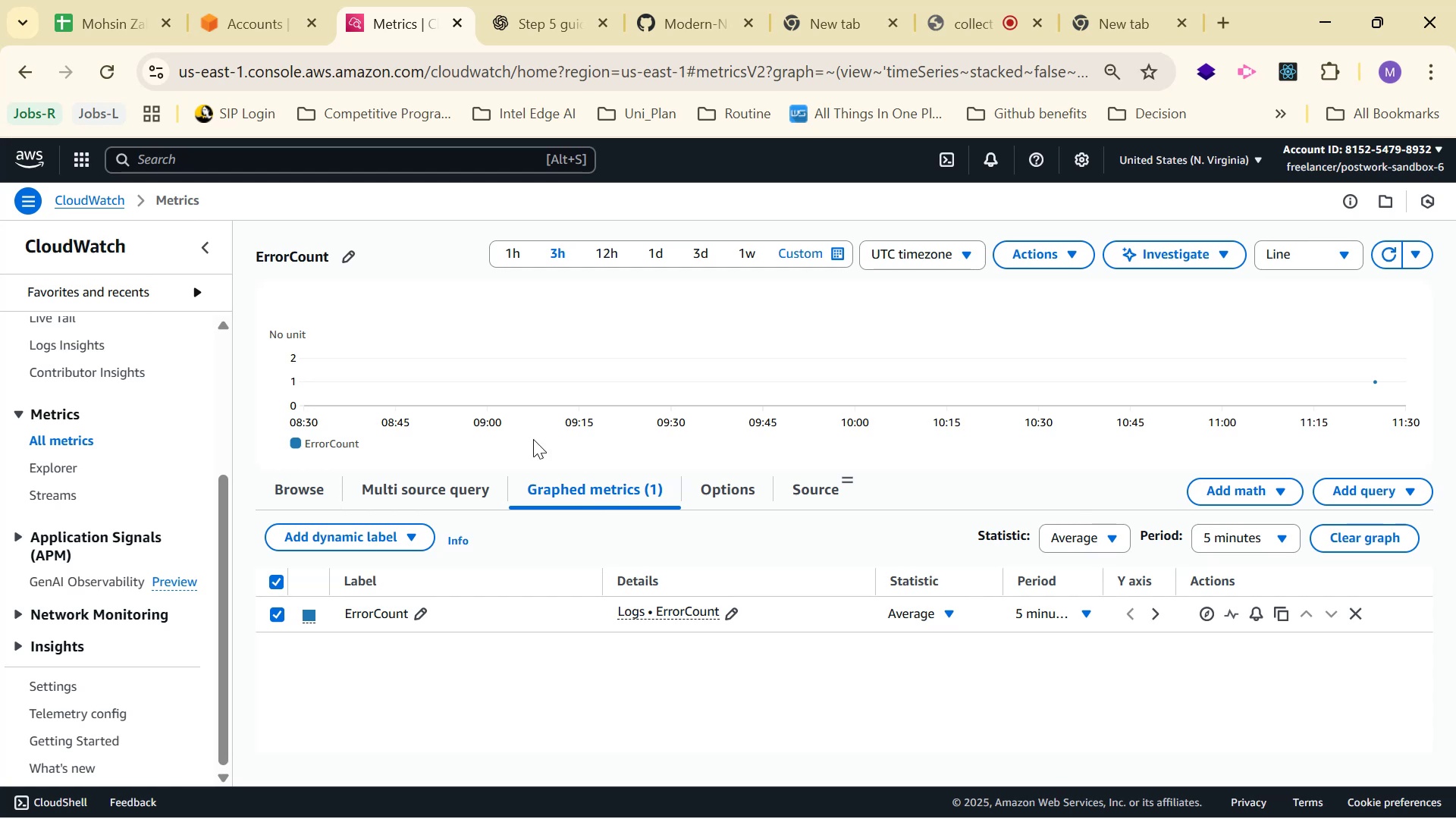 
wait(5.46)
 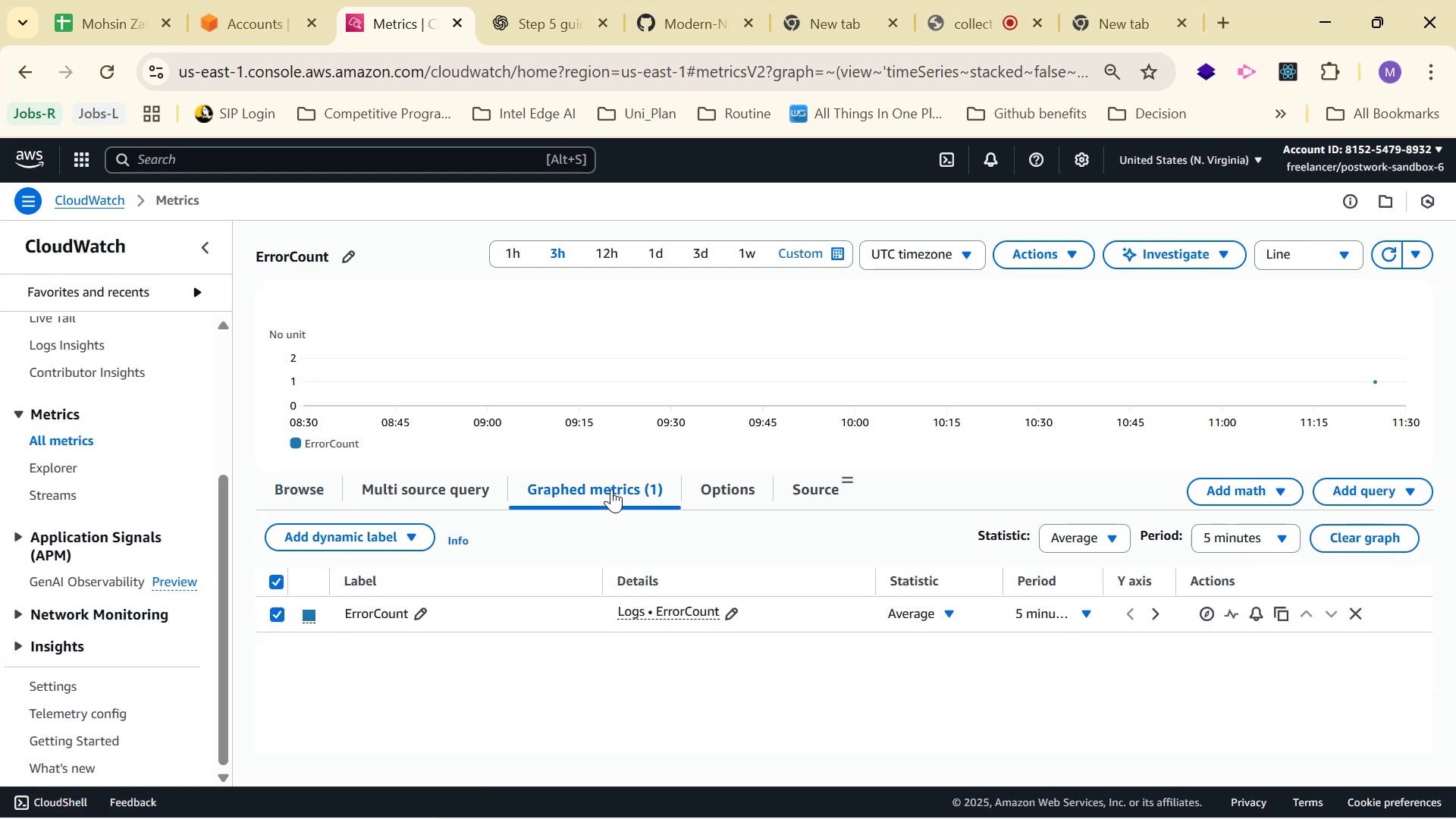 
left_click_drag(start_coordinate=[503, 18], to_coordinate=[504, 30])
 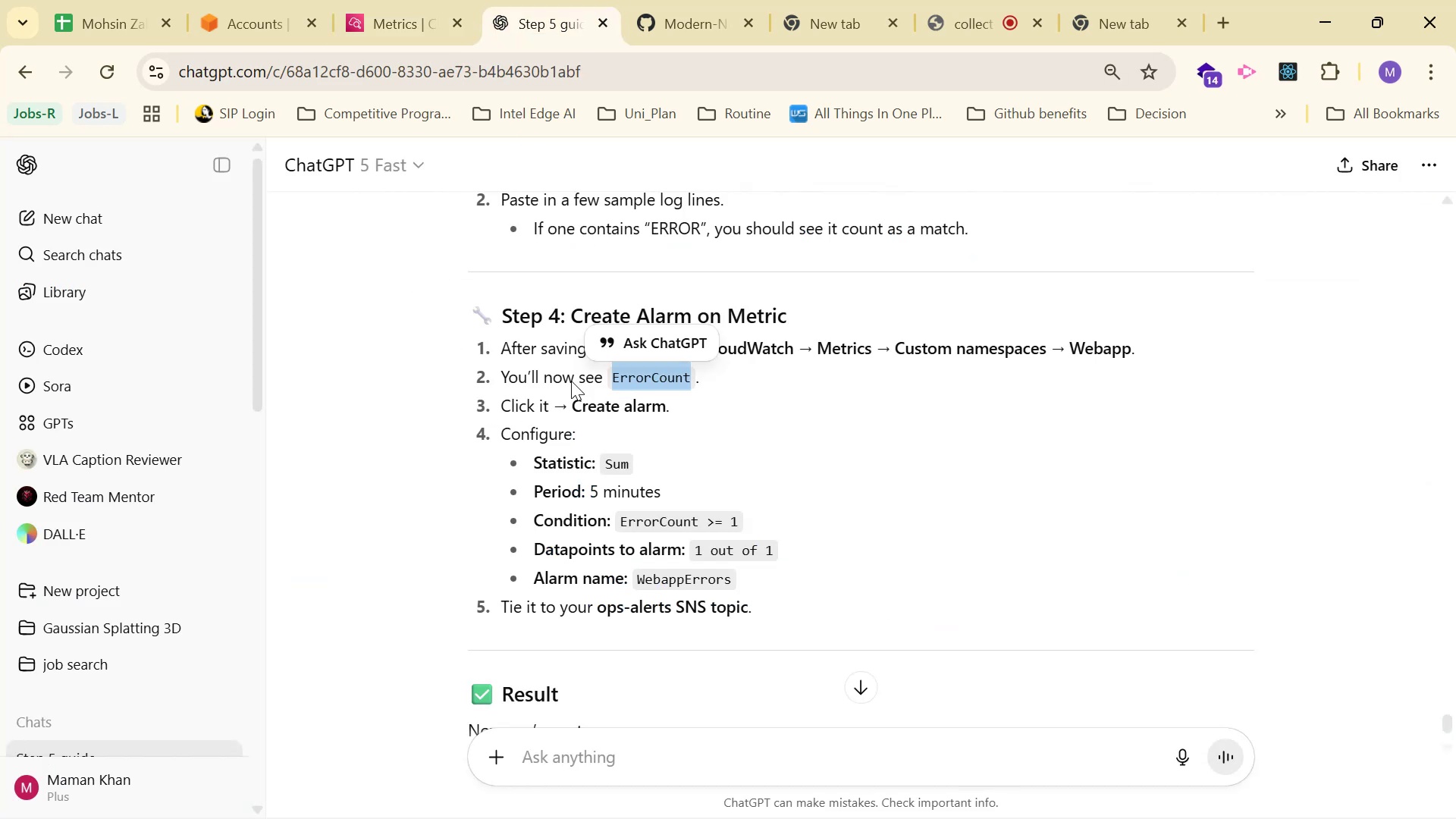 
left_click([369, 0])
 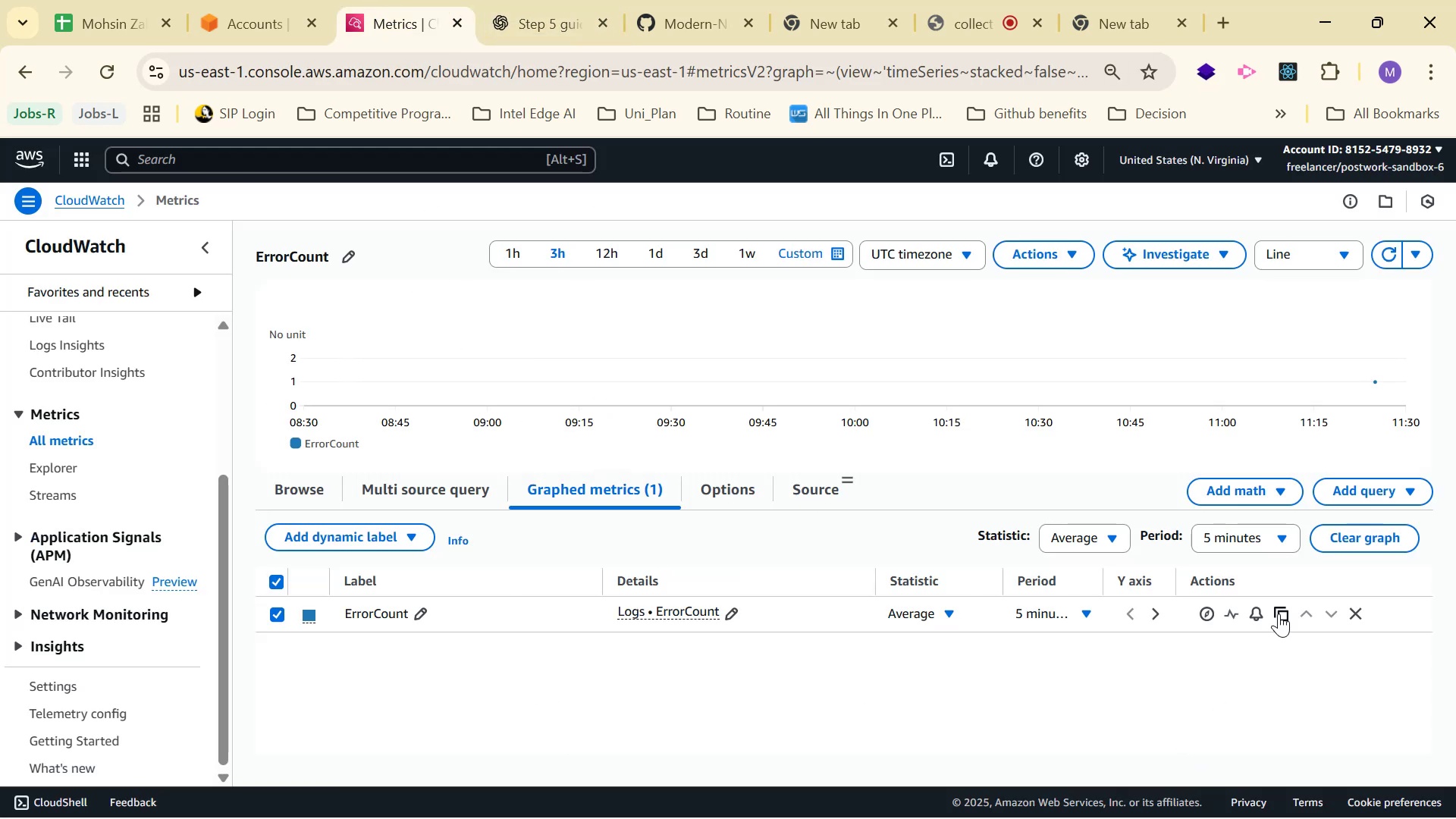 
left_click([1257, 615])
 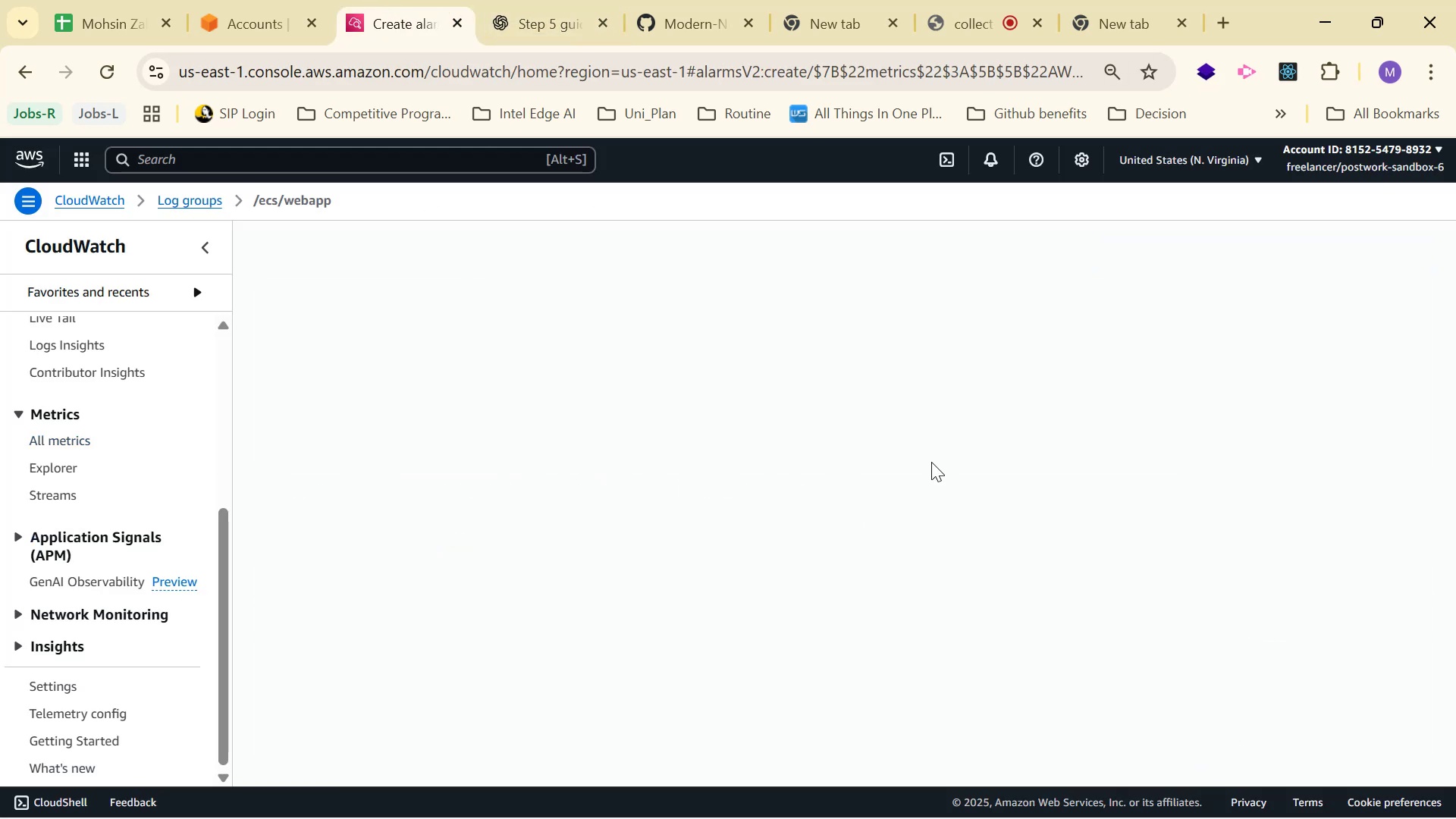 
mouse_move([484, 16])
 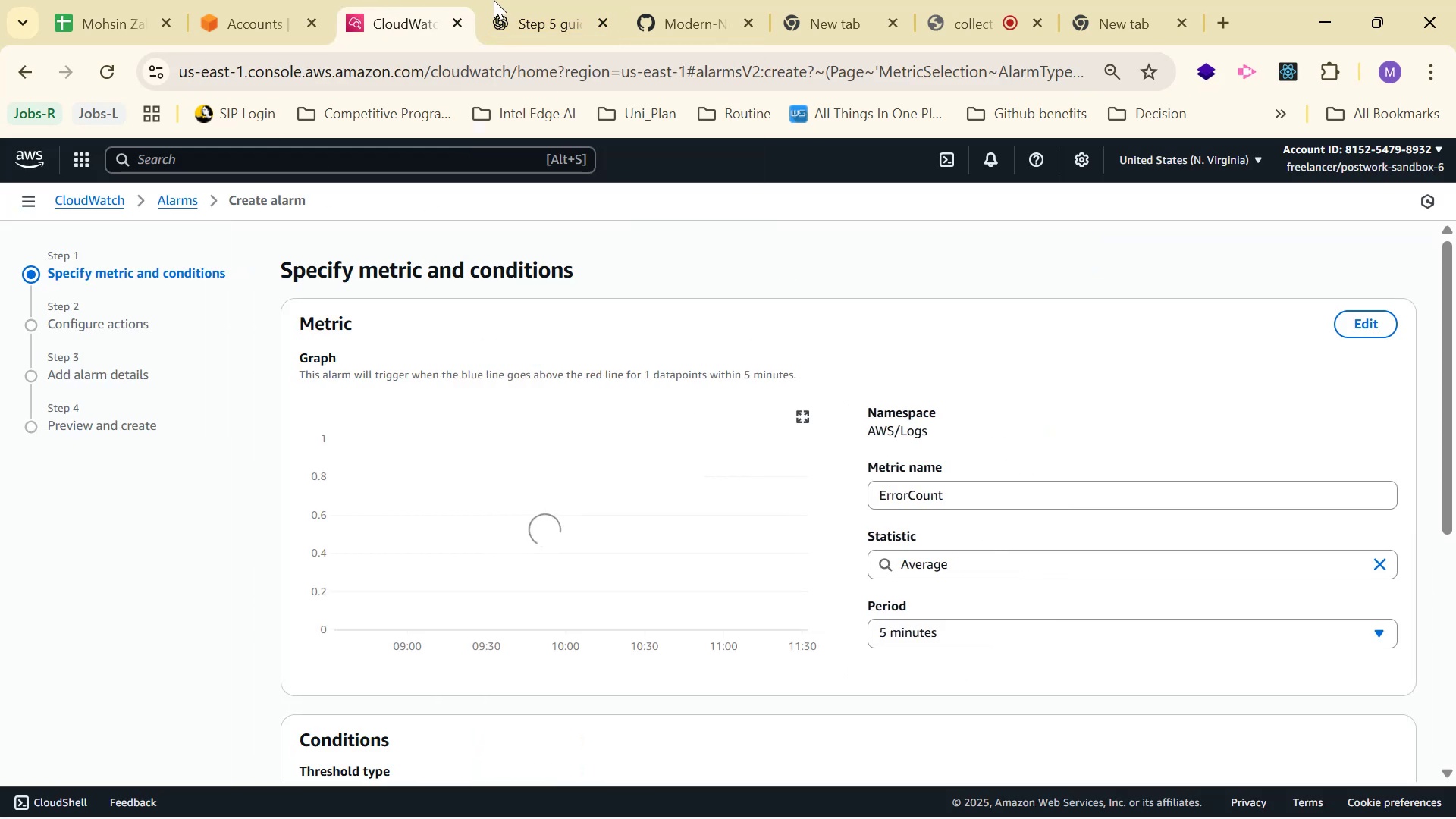 
left_click([475, 0])
 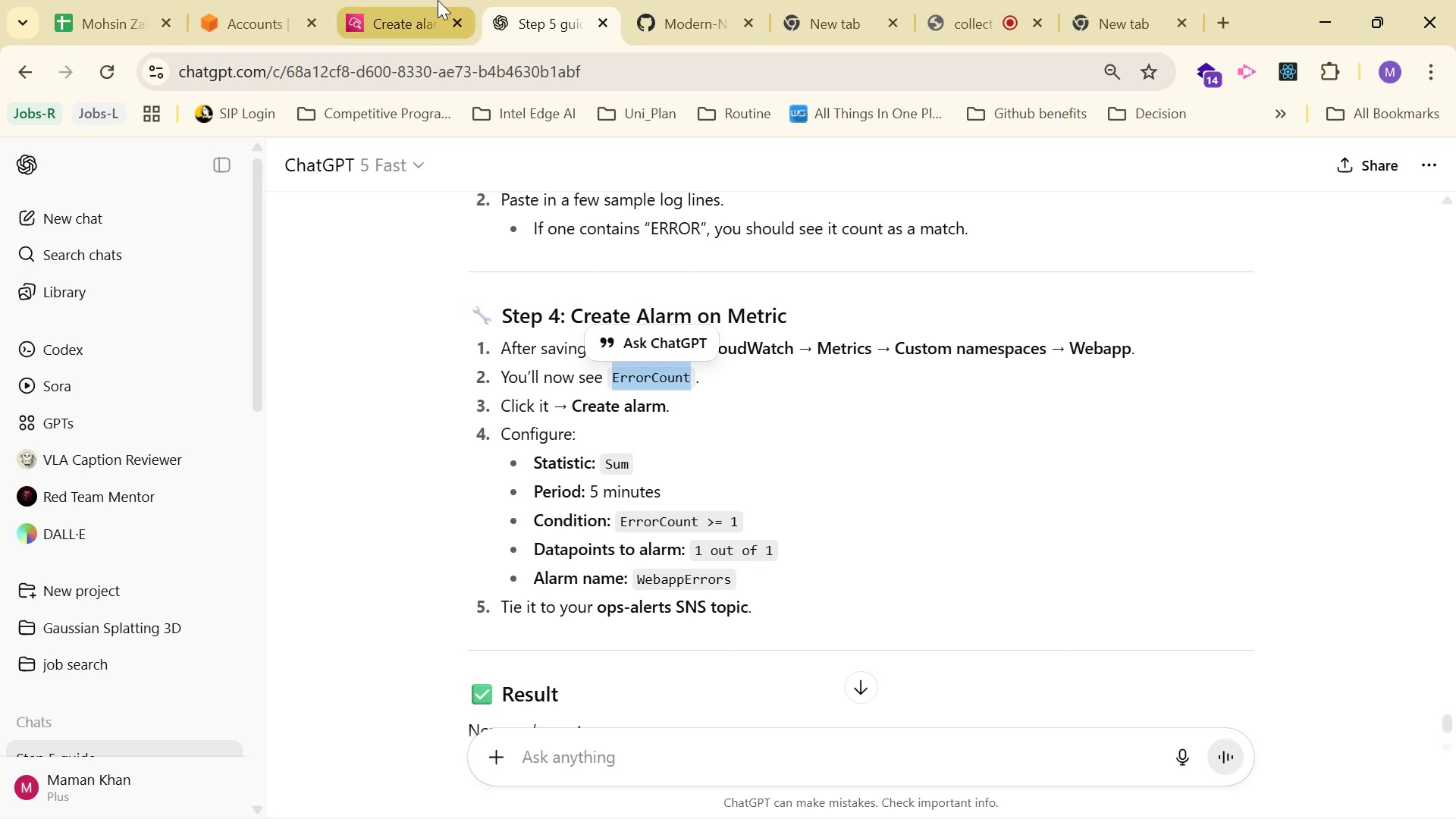 
left_click([437, 0])
 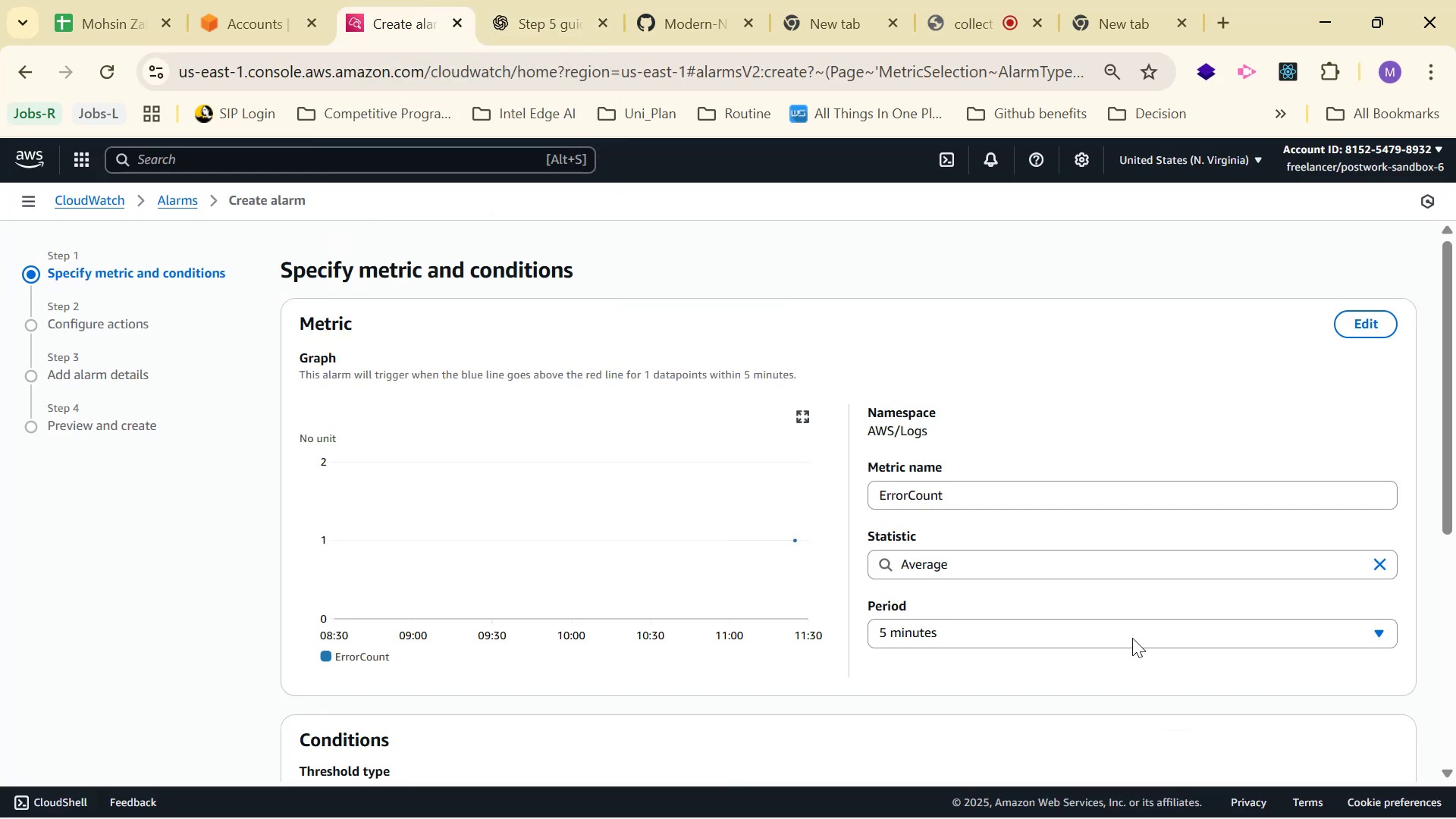 
left_click([1093, 551])
 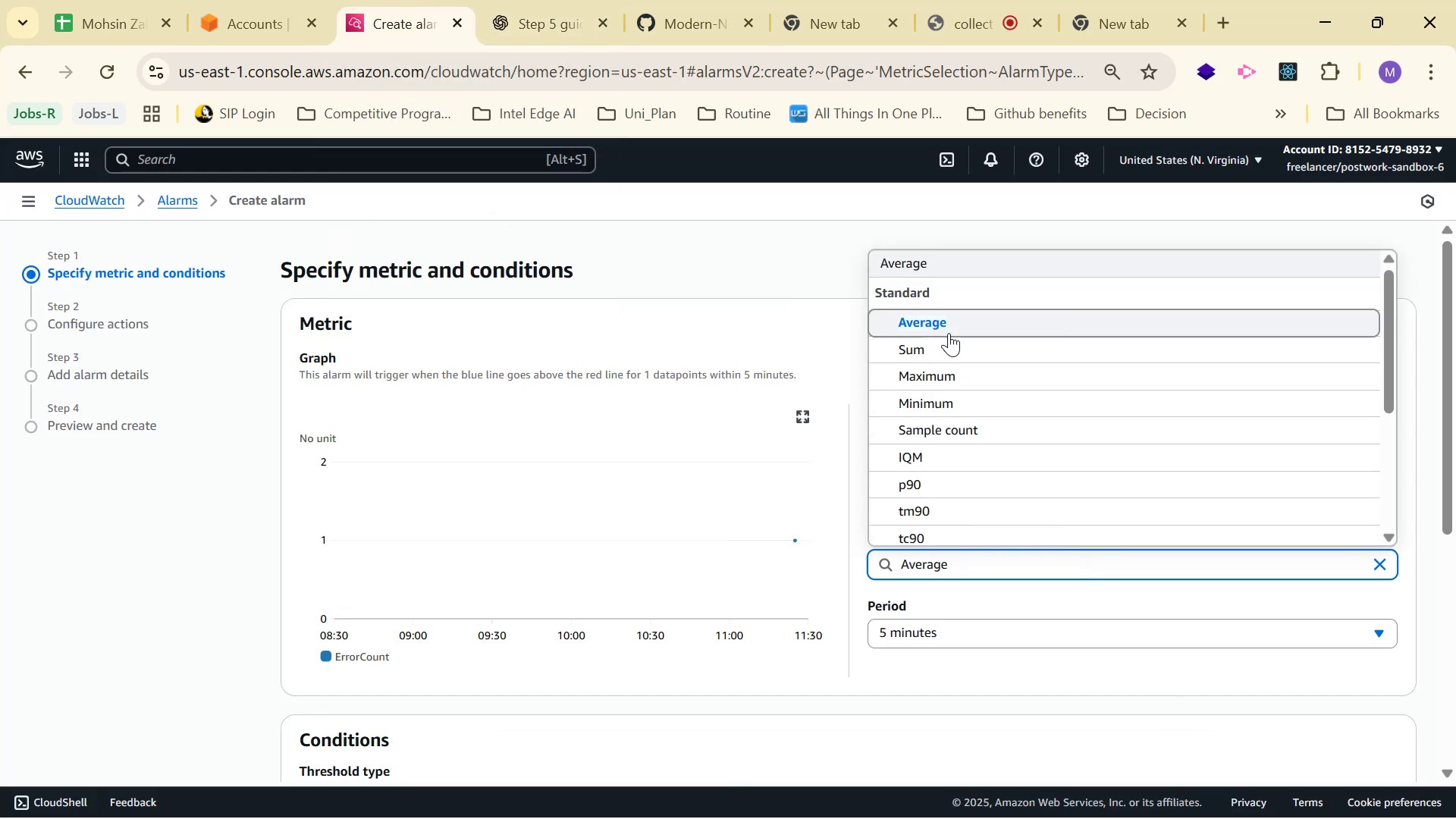 
left_click([950, 350])
 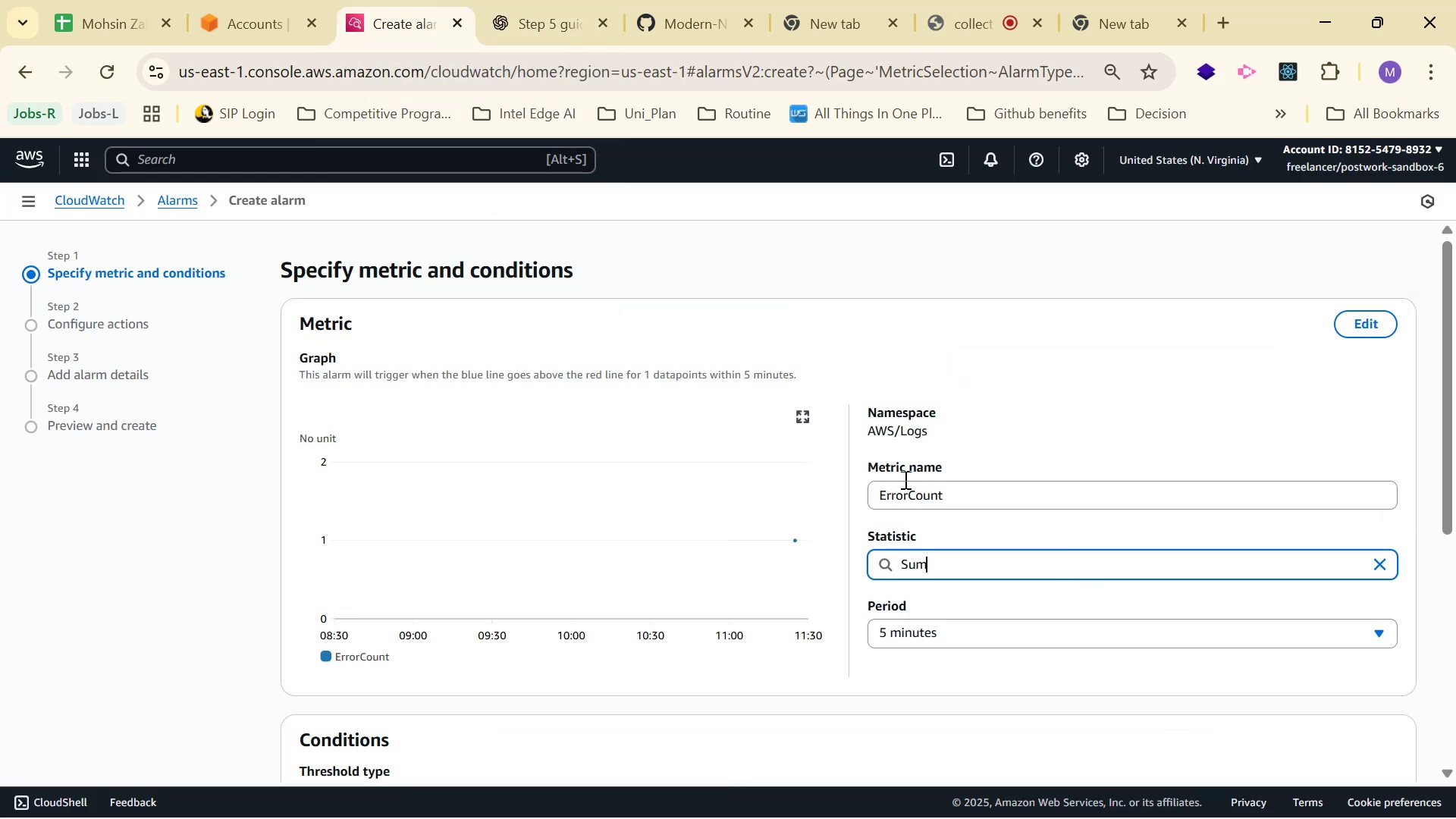 
scroll: coordinate [787, 611], scroll_direction: down, amount: 2.0
 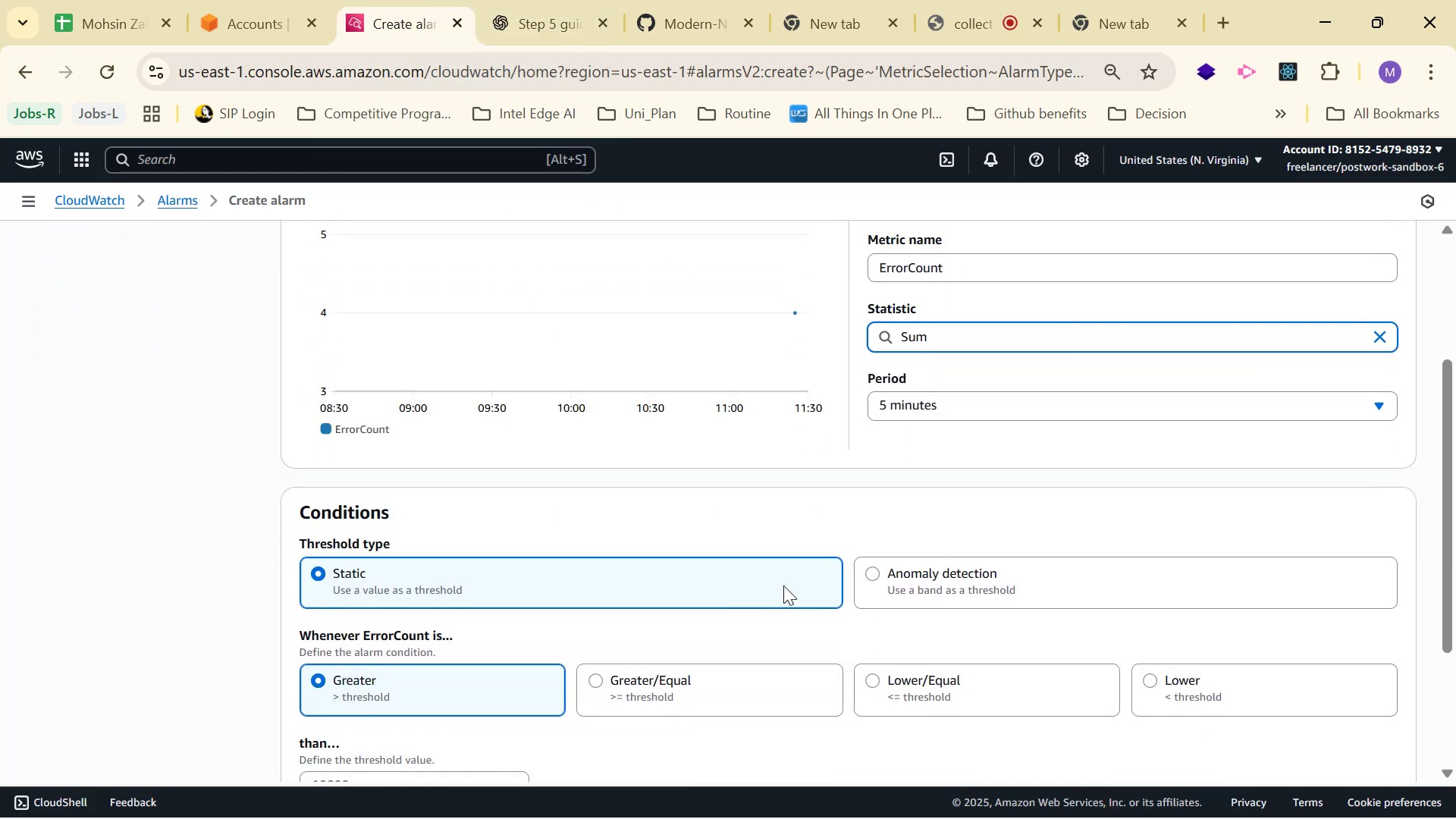 
scroll: coordinate [789, 580], scroll_direction: none, amount: 0.0
 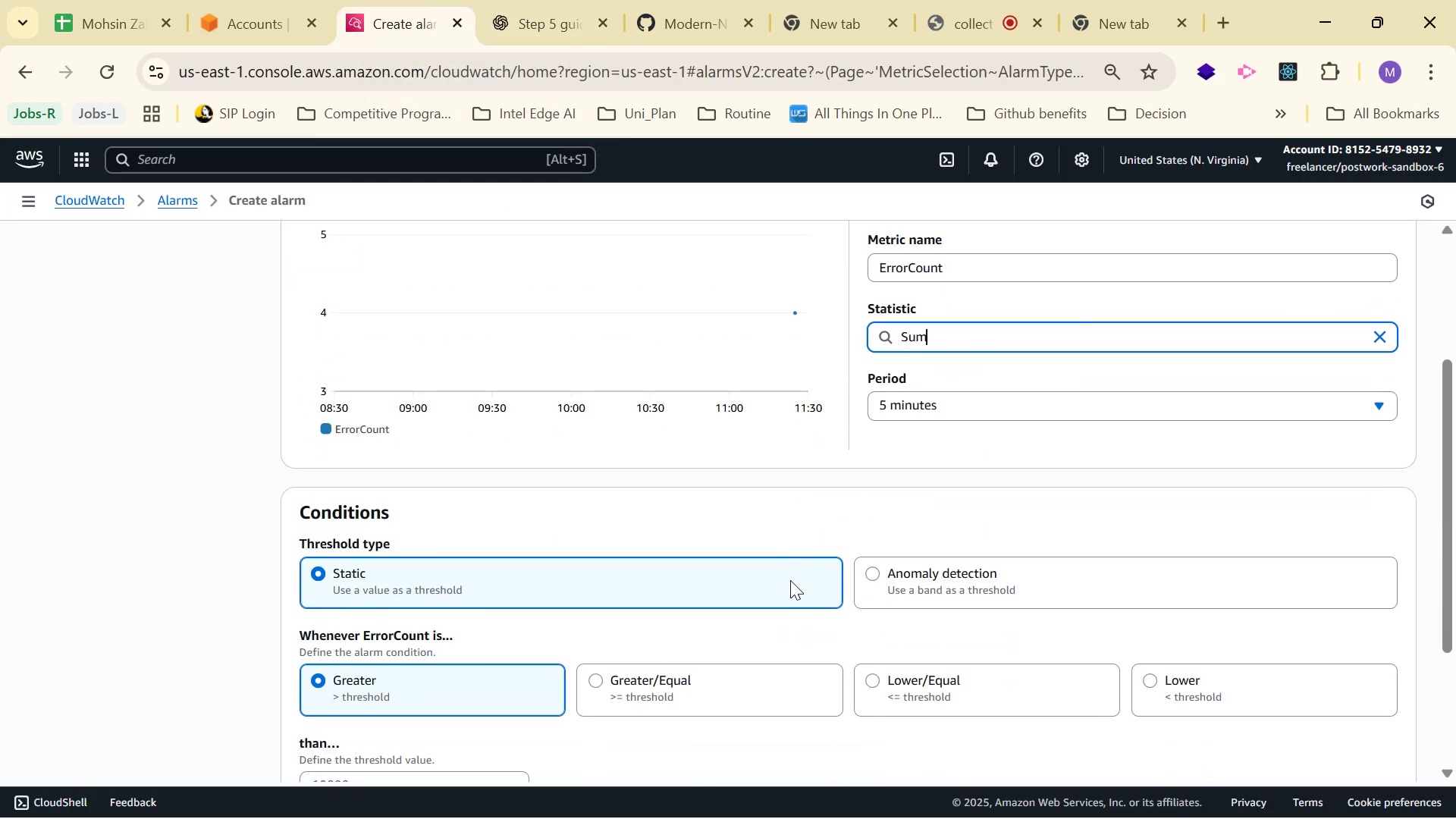 
scroll: coordinate [792, 579], scroll_direction: down, amount: 1.0
 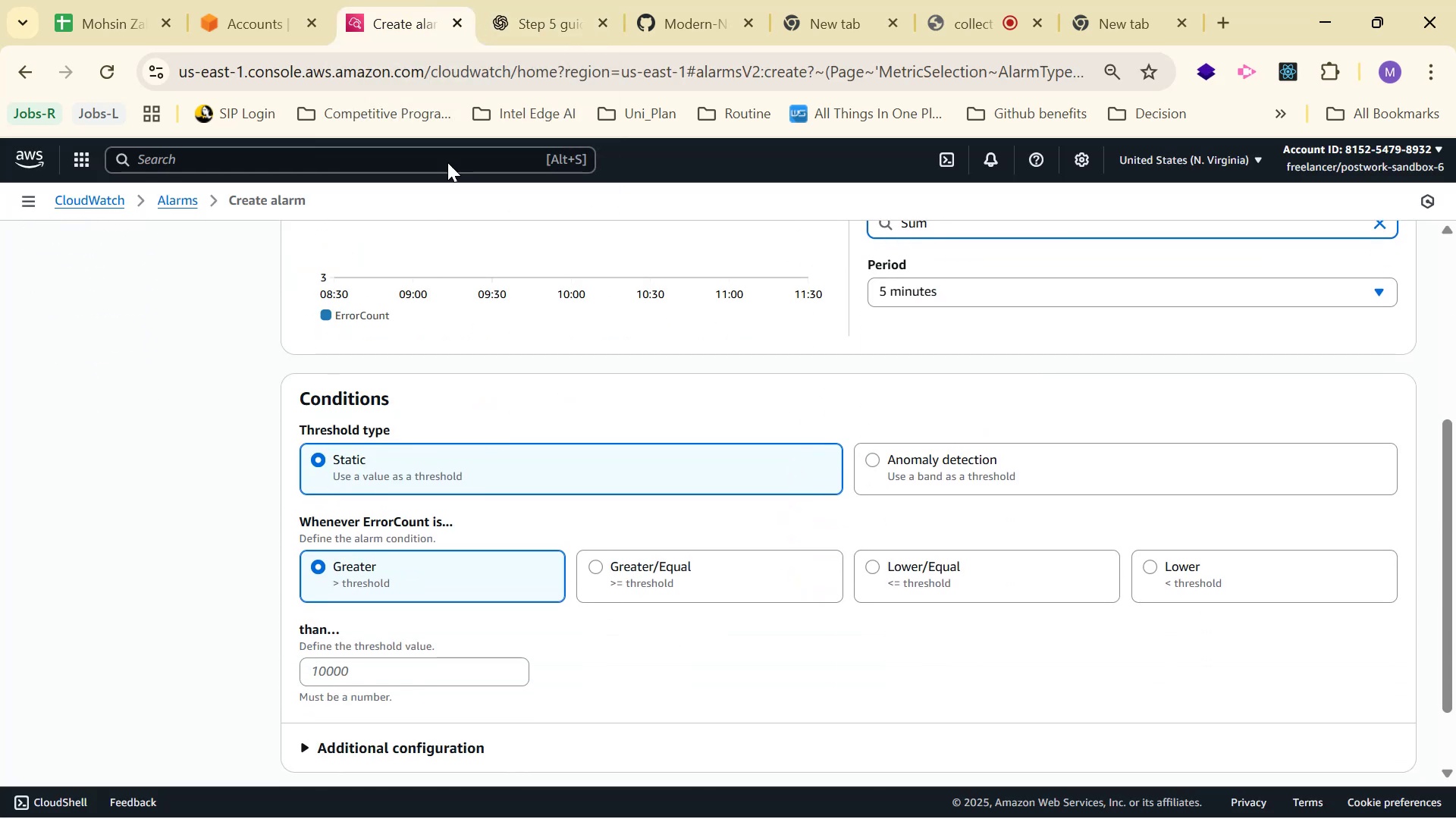 
left_click([517, 28])
 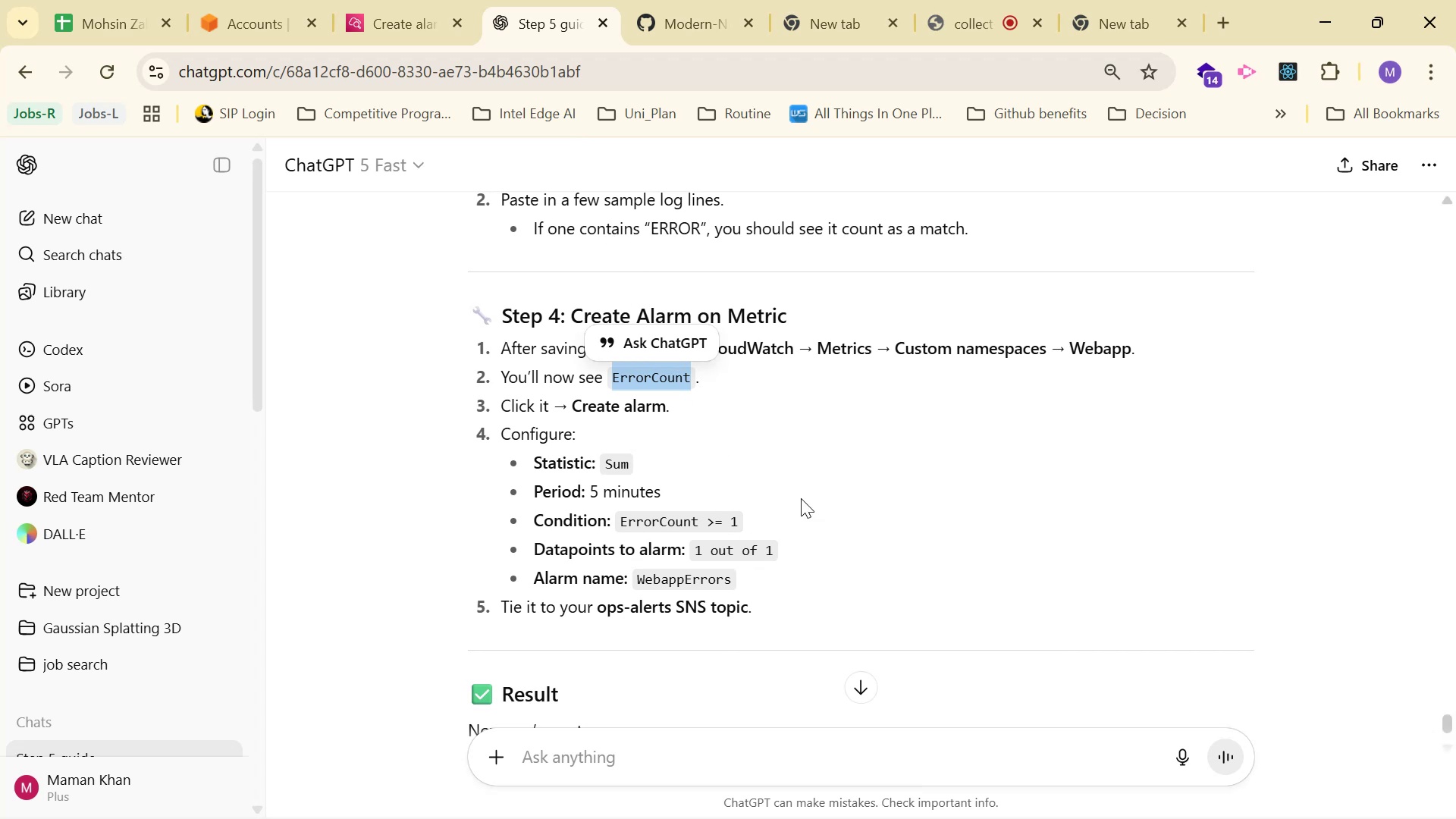 
left_click([384, 0])
 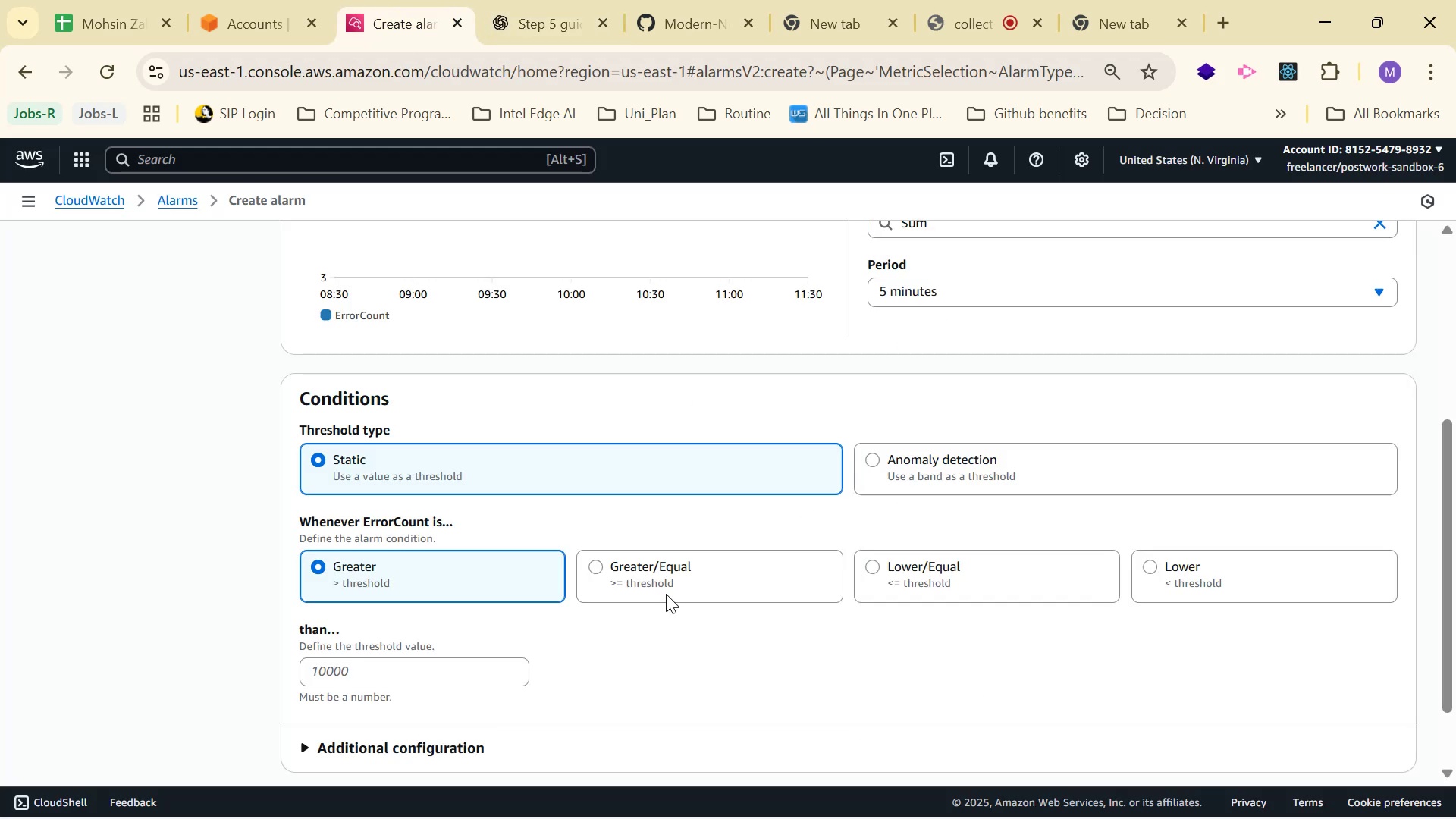 
double_click([664, 582])
 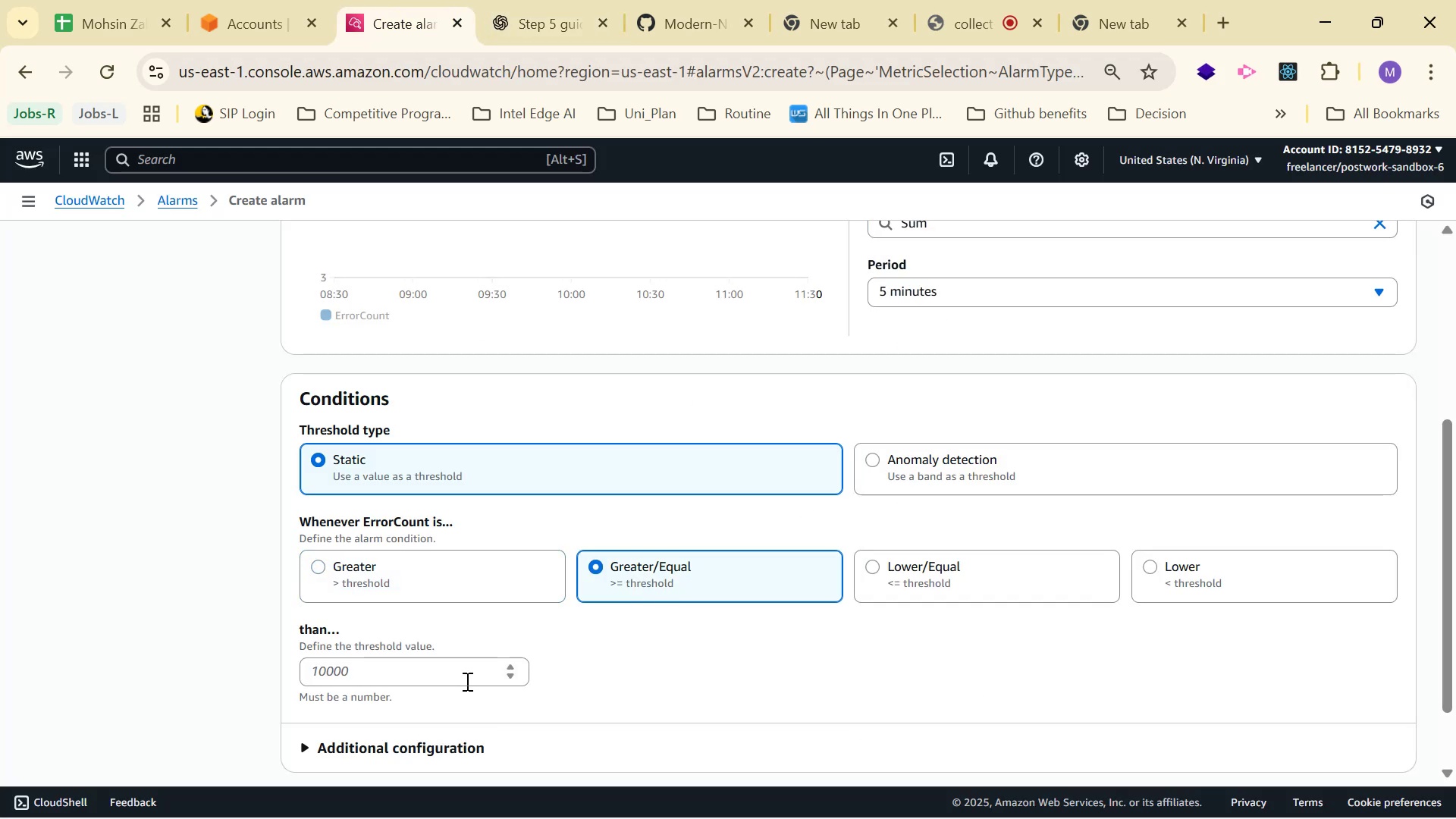 
left_click([464, 681])
 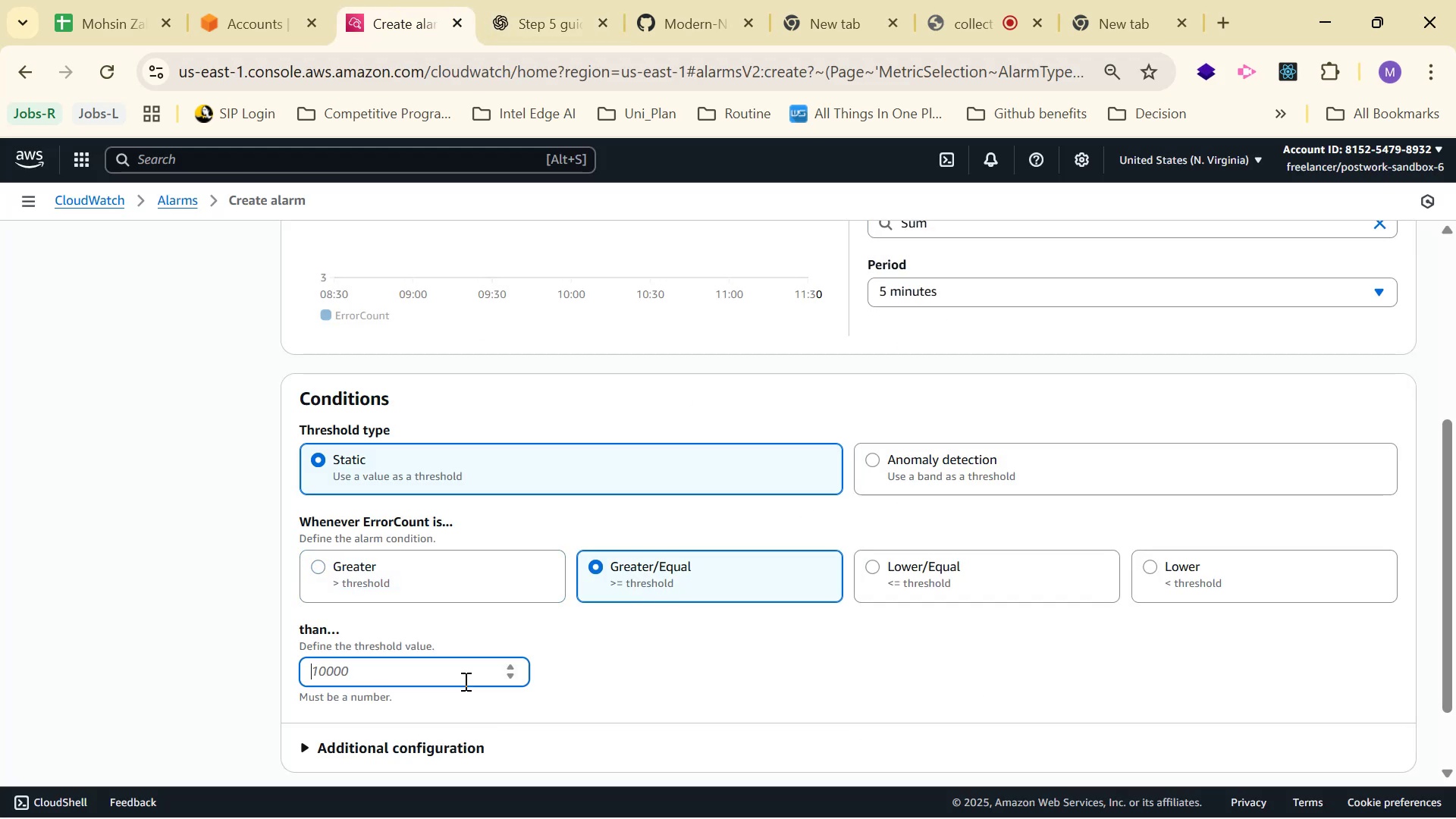 
key(1)
 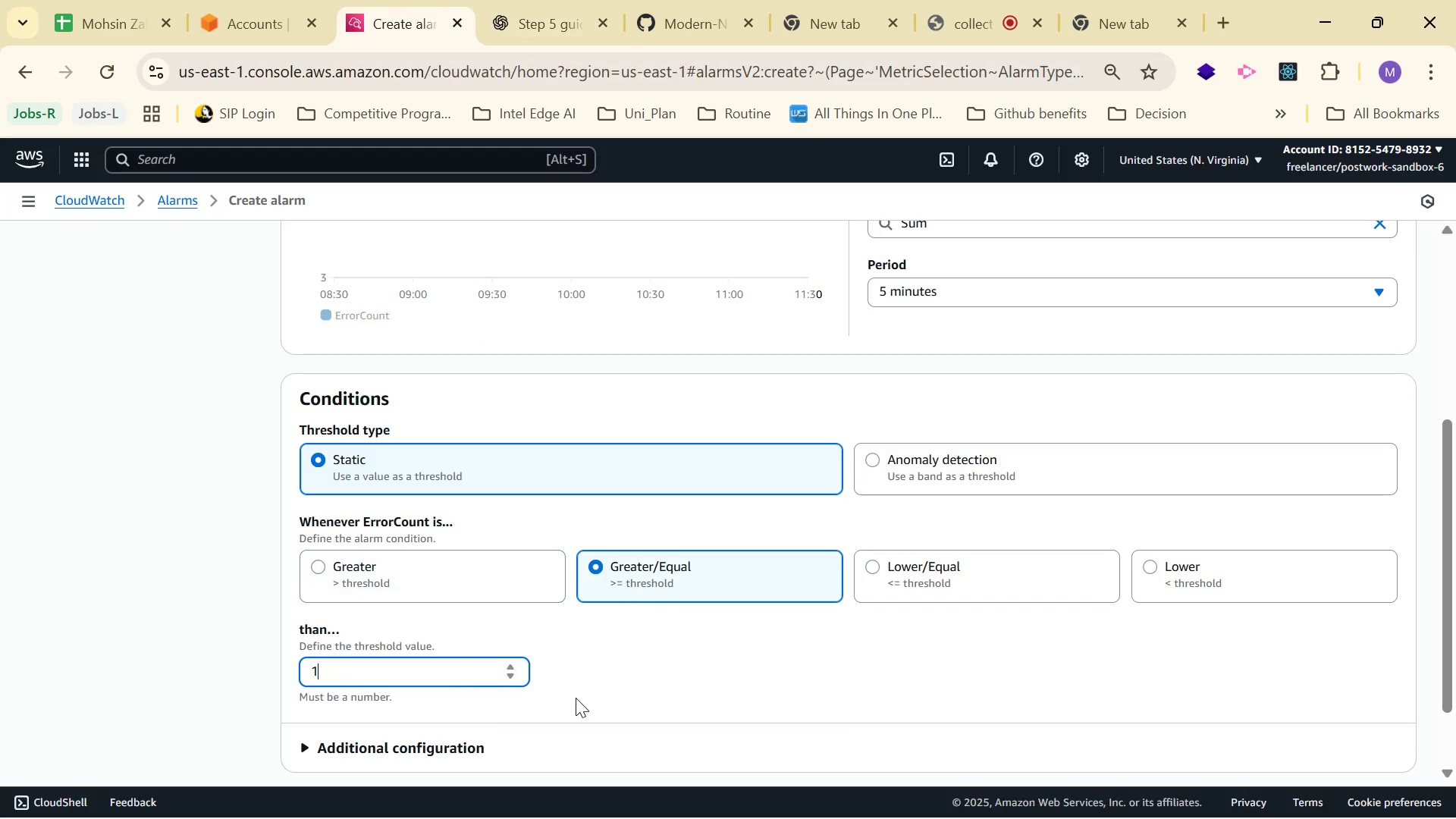 
scroll: coordinate [821, 674], scroll_direction: down, amount: 2.0
 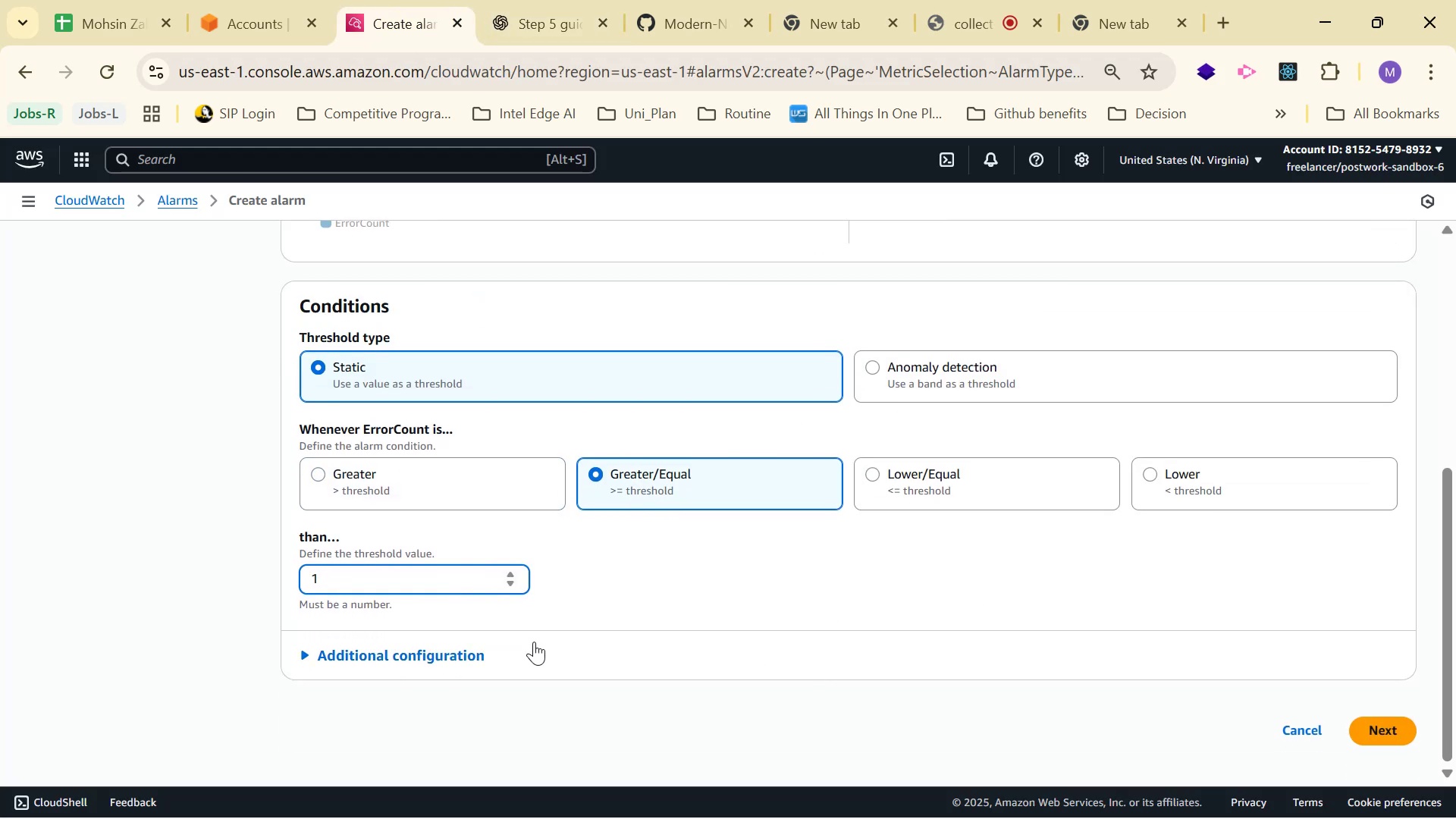 
left_click([530, 650])
 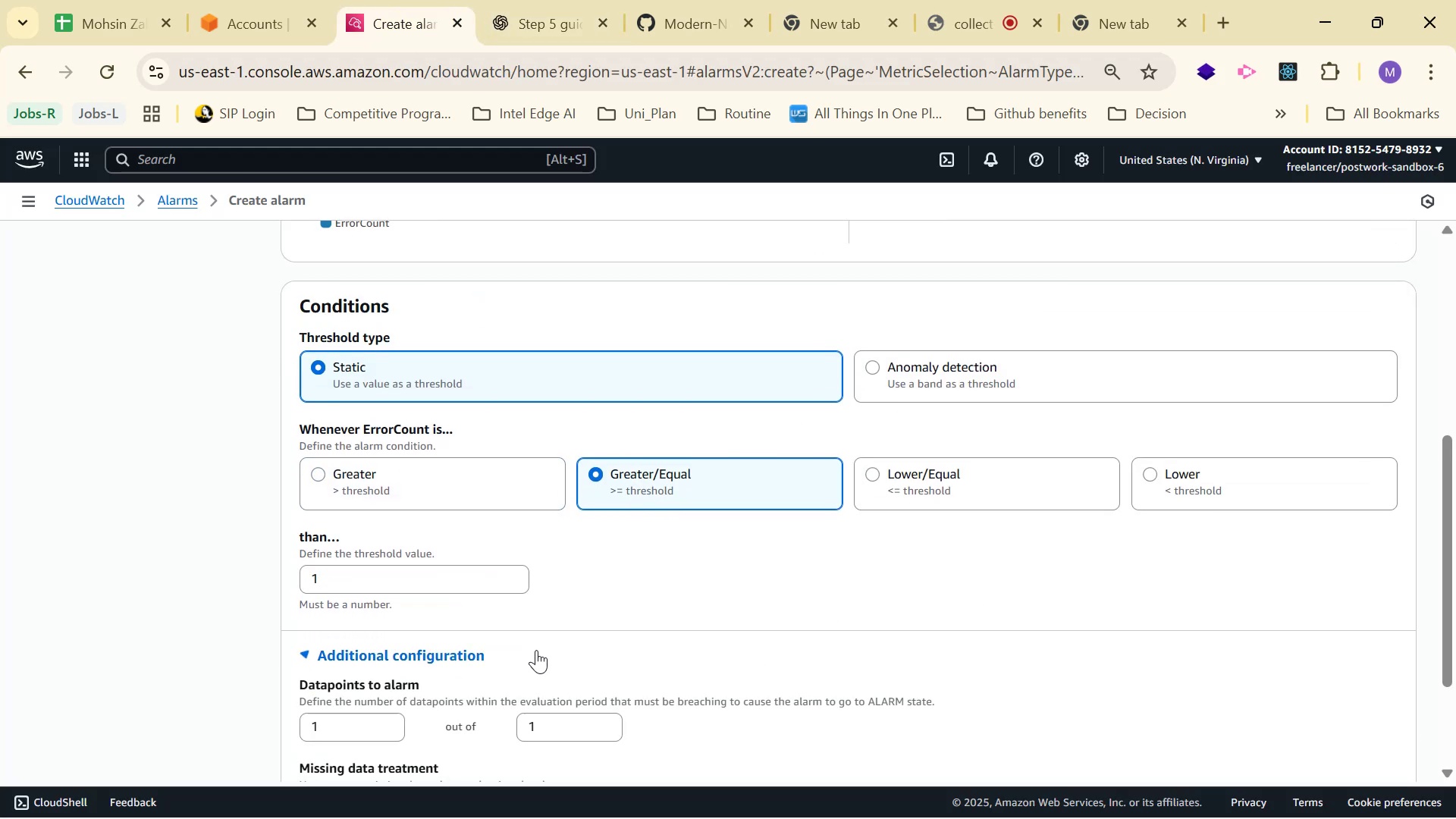 
scroll: coordinate [870, 611], scroll_direction: down, amount: 2.0
 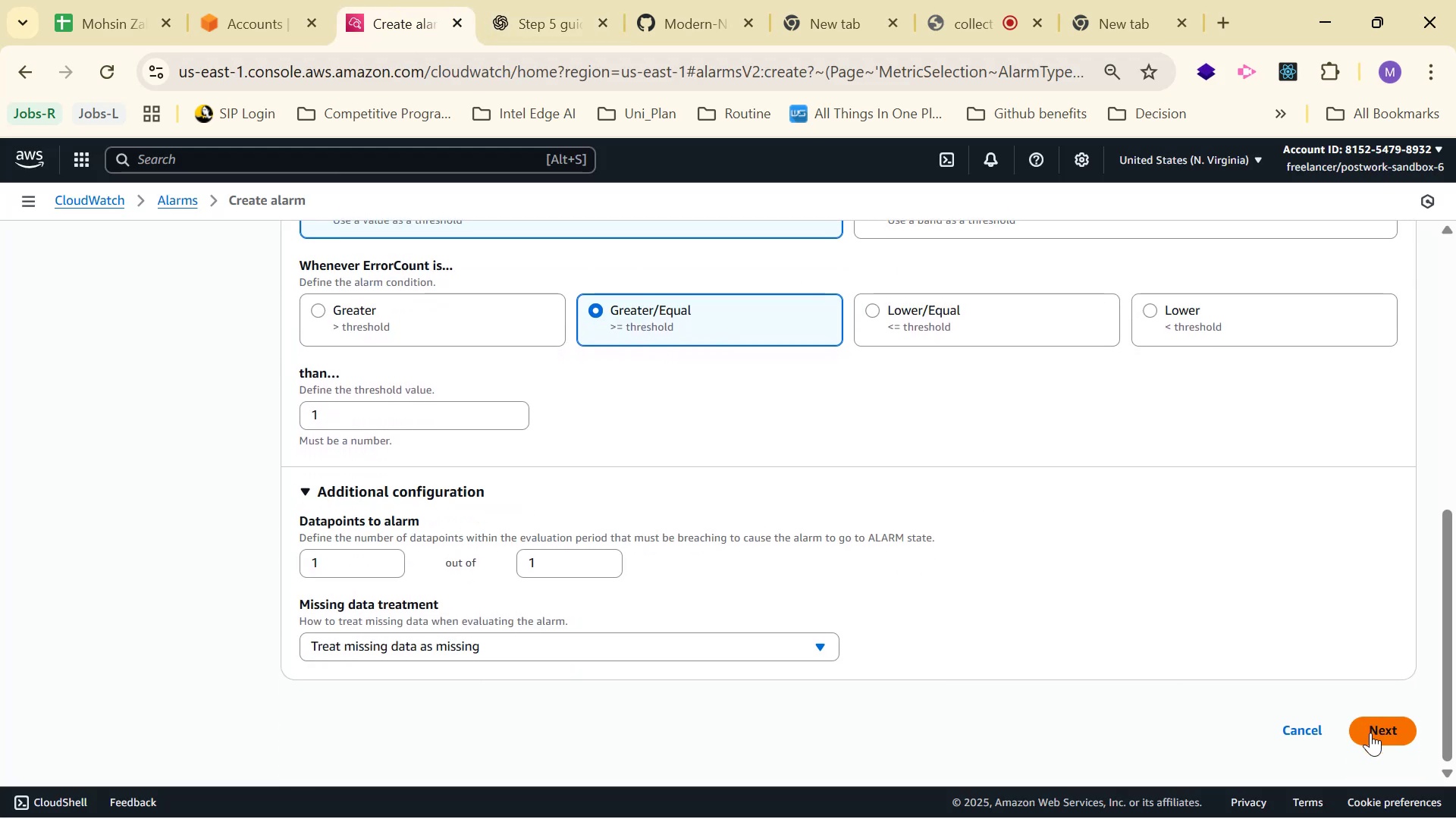 
left_click([1372, 734])
 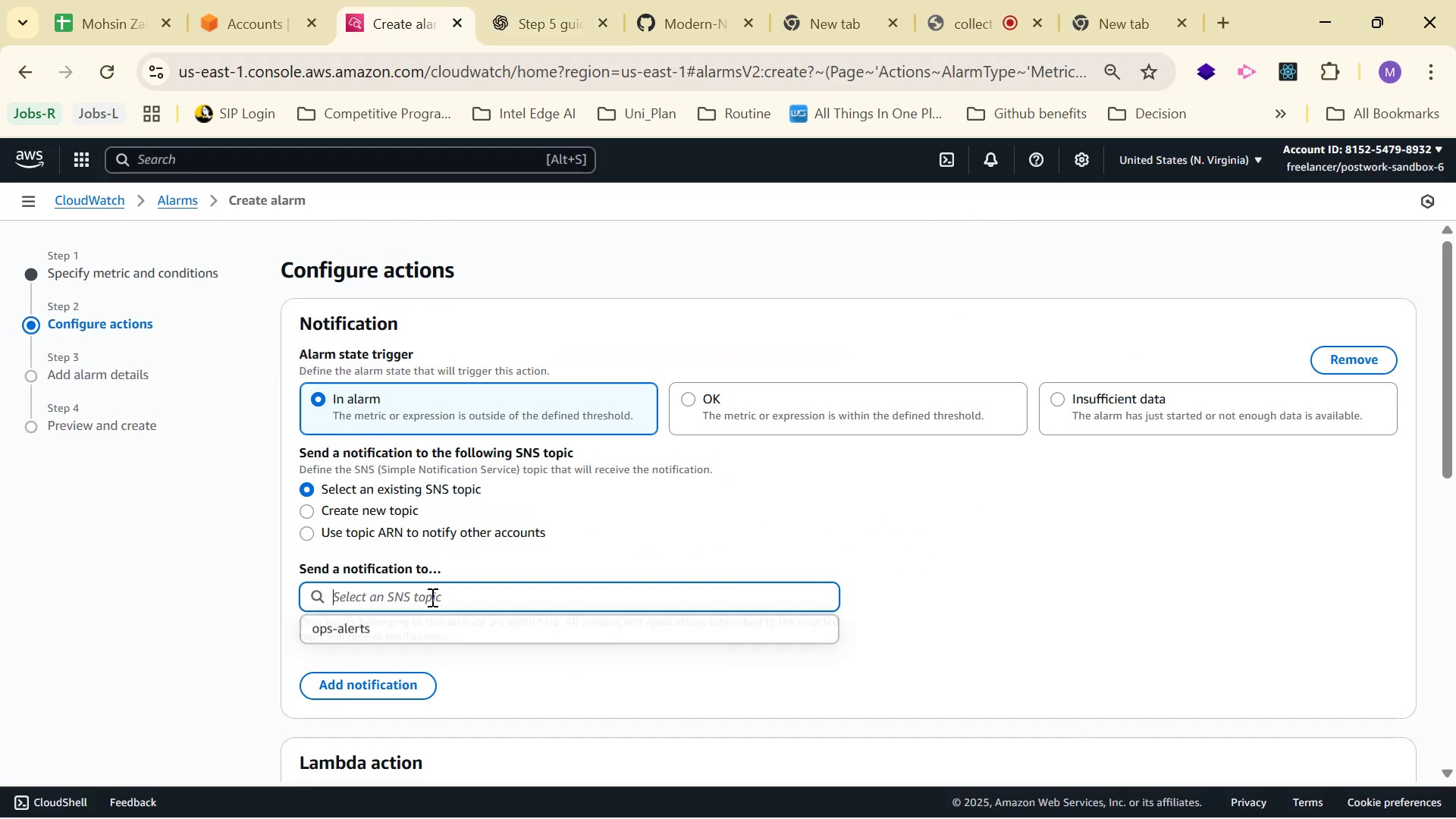 
scroll: coordinate [1147, 624], scroll_direction: down, amount: 7.0
 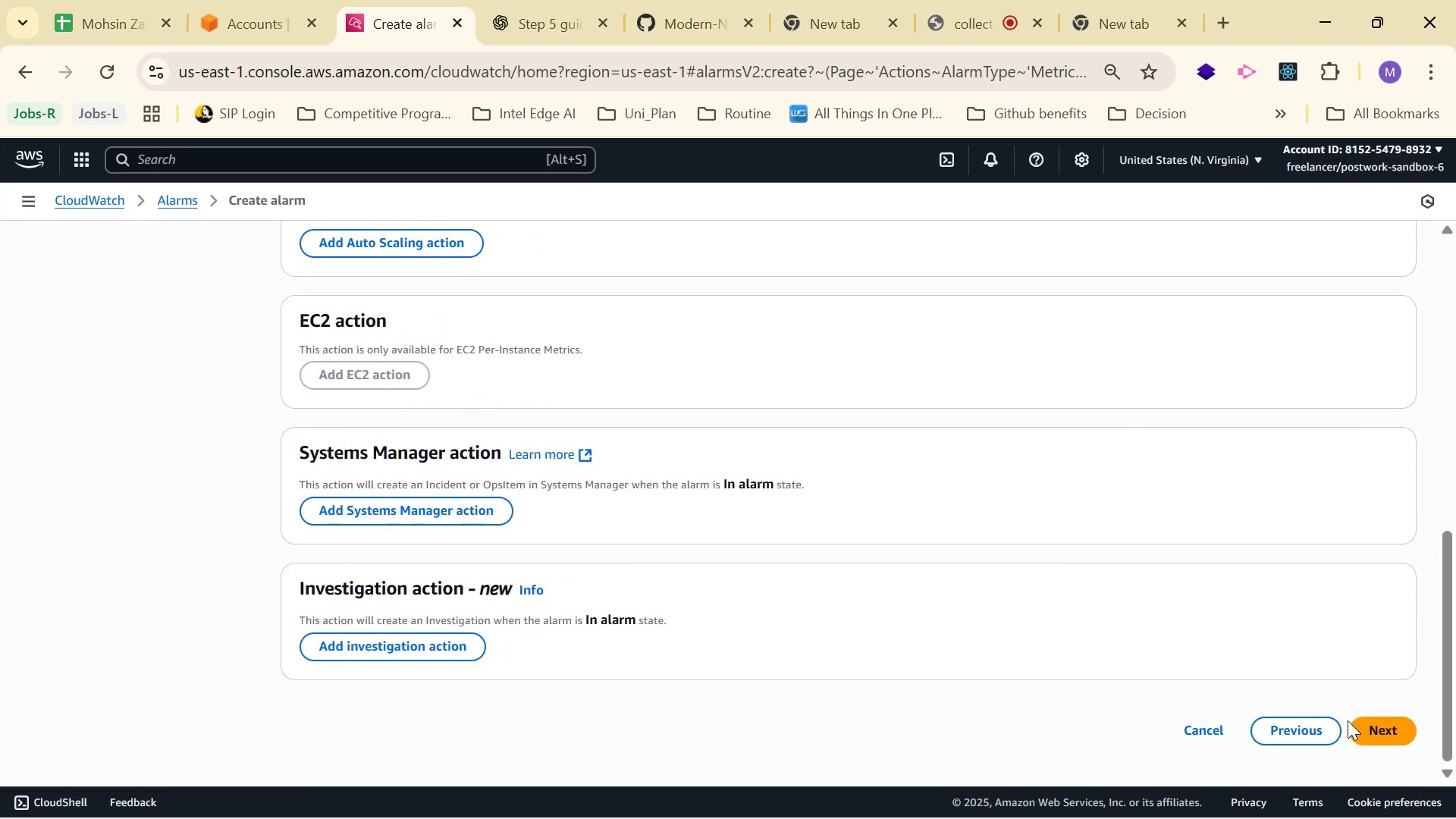 
left_click([1367, 725])
 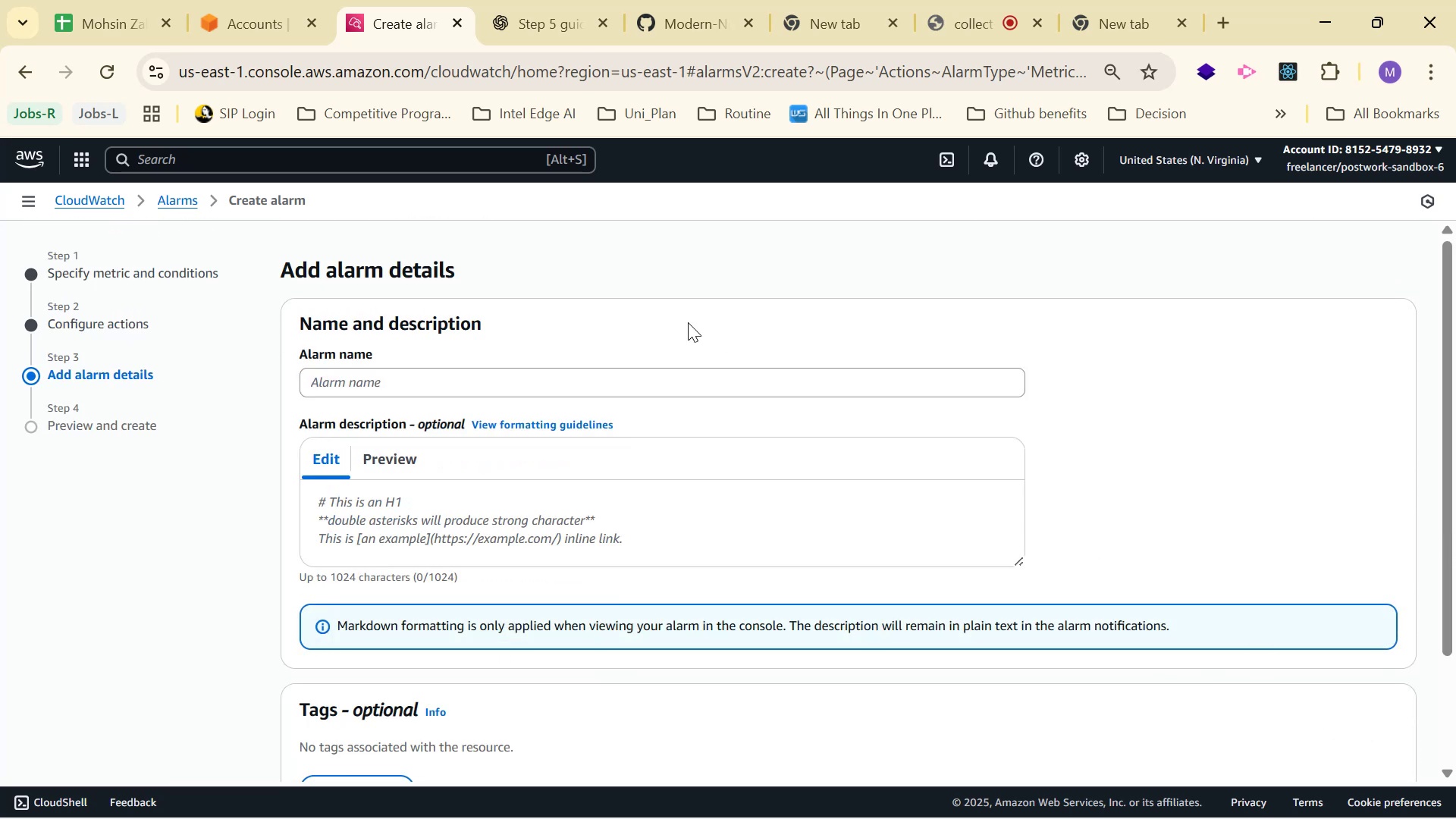 
scroll: coordinate [748, 388], scroll_direction: up, amount: 2.0
 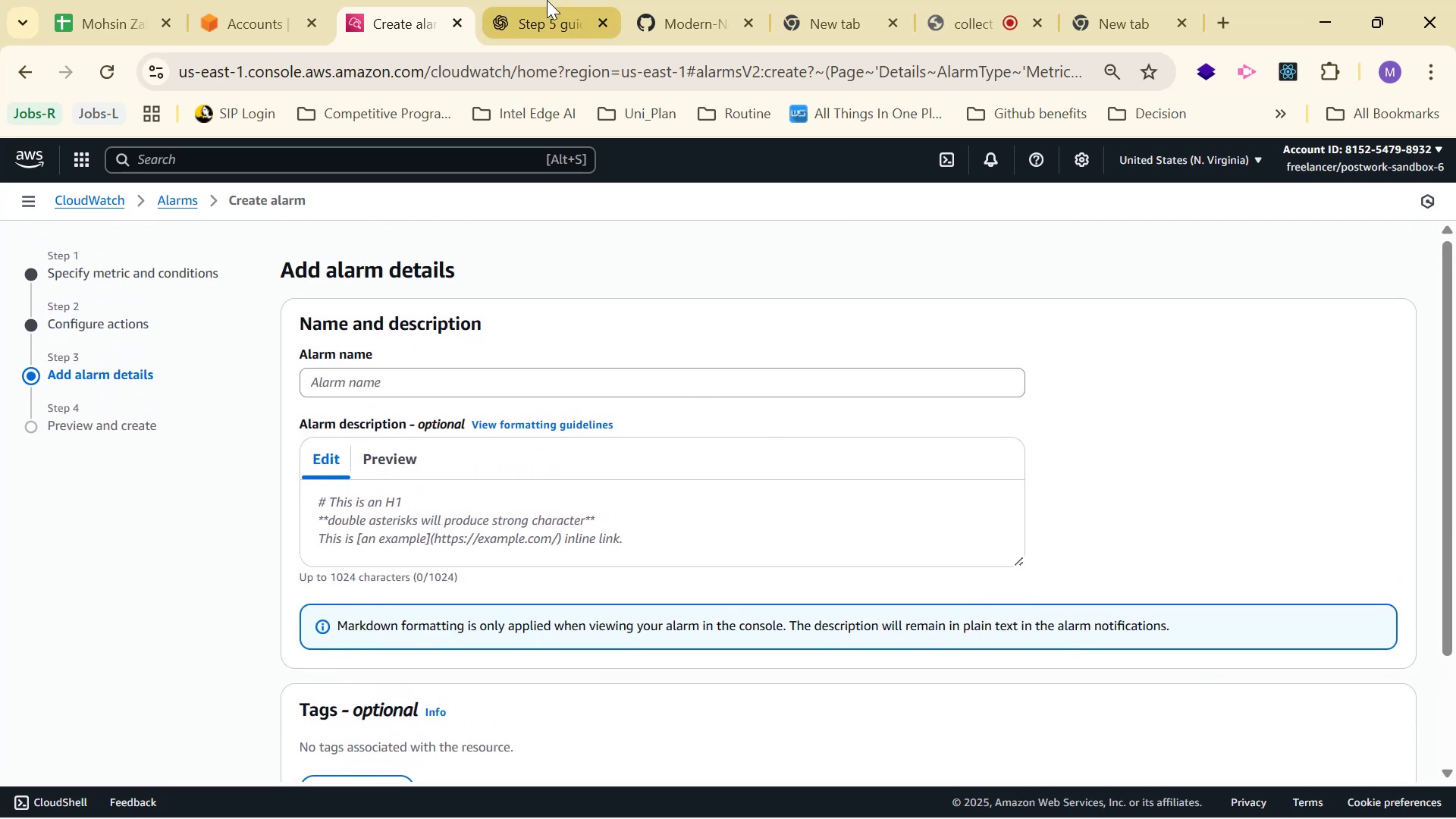 
key(Alt+Tab)
 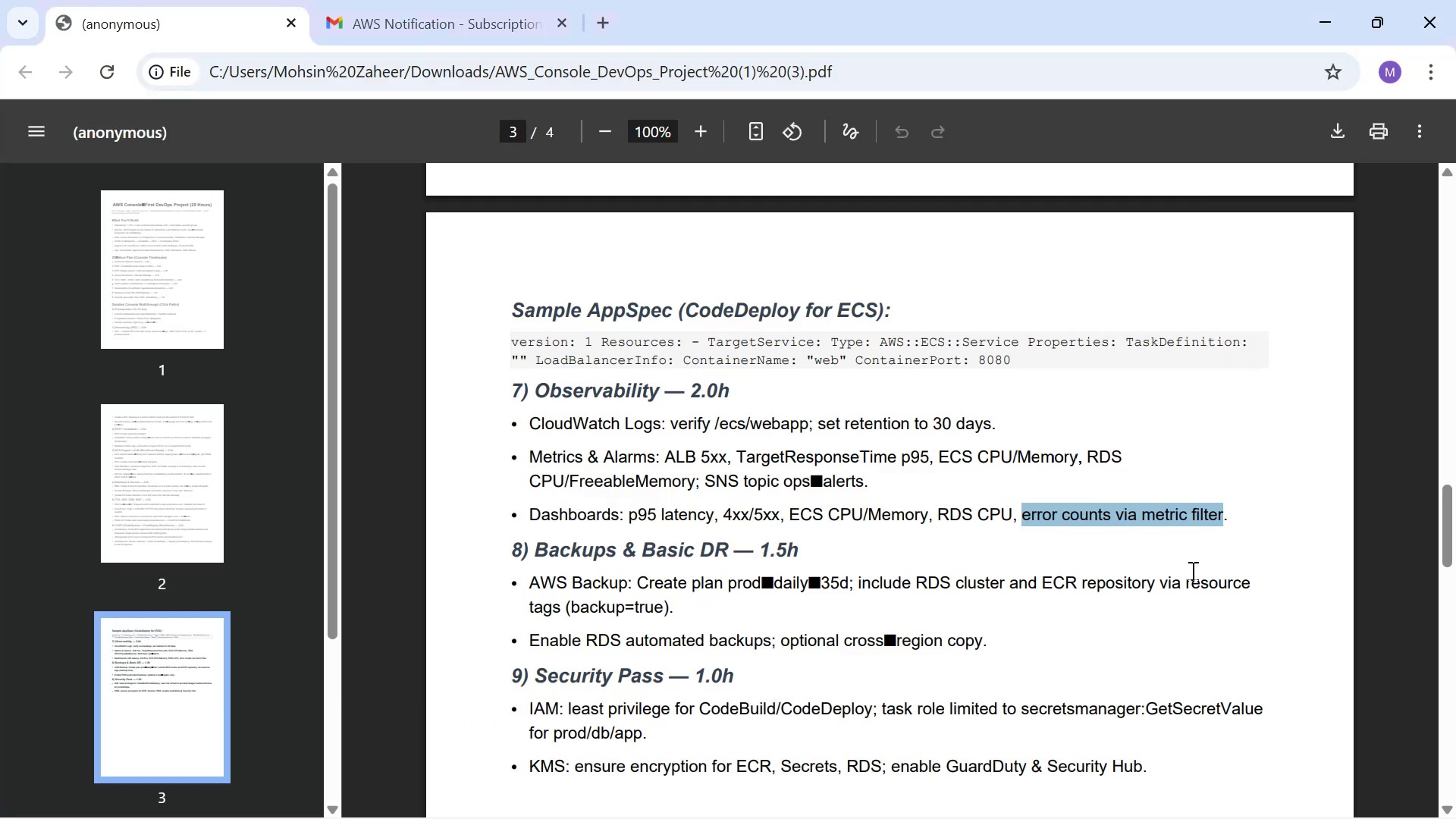 
key(Control+C)
 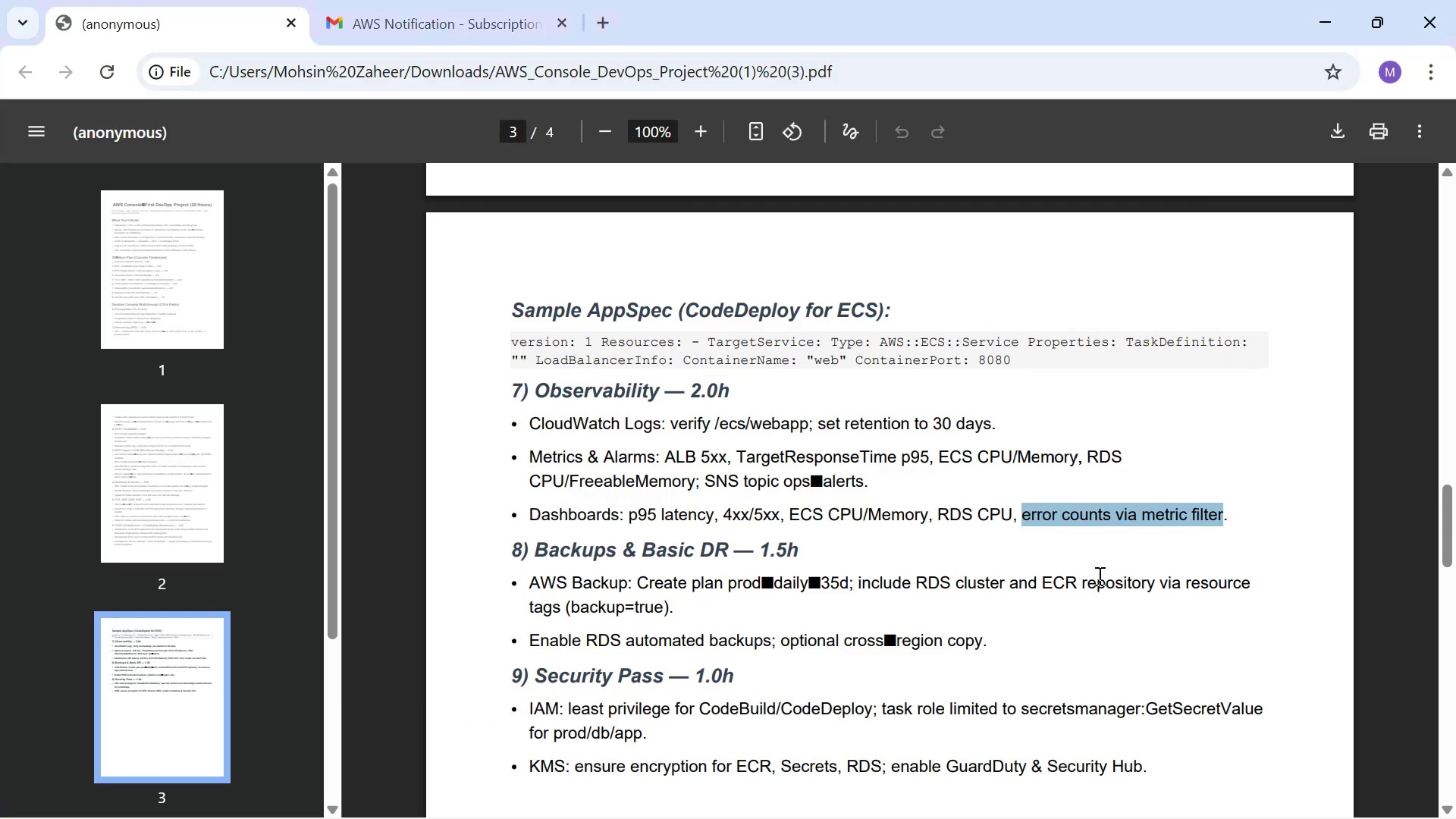 
key(Alt+AltLeft)
 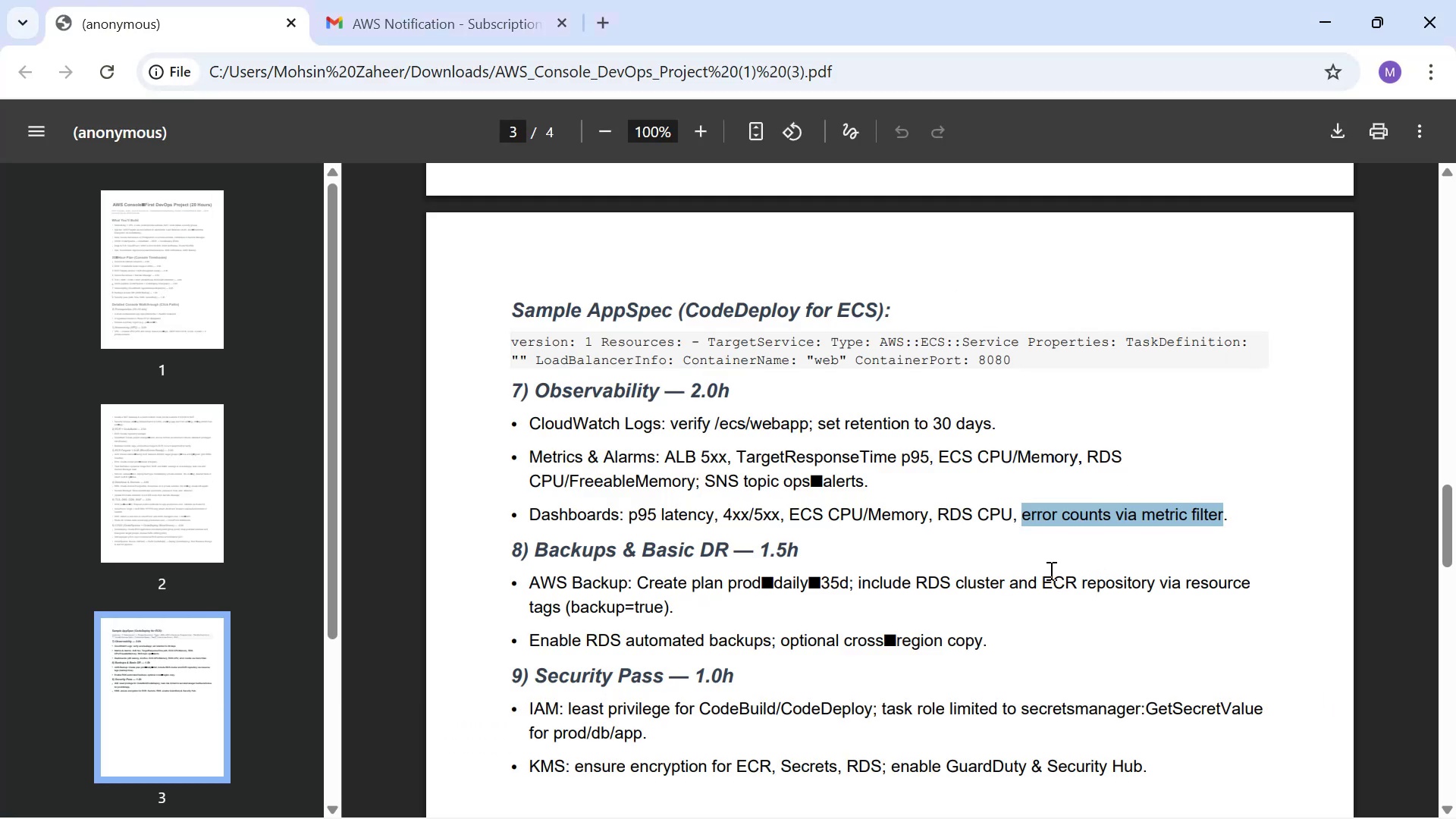 
key(Alt+Tab)
 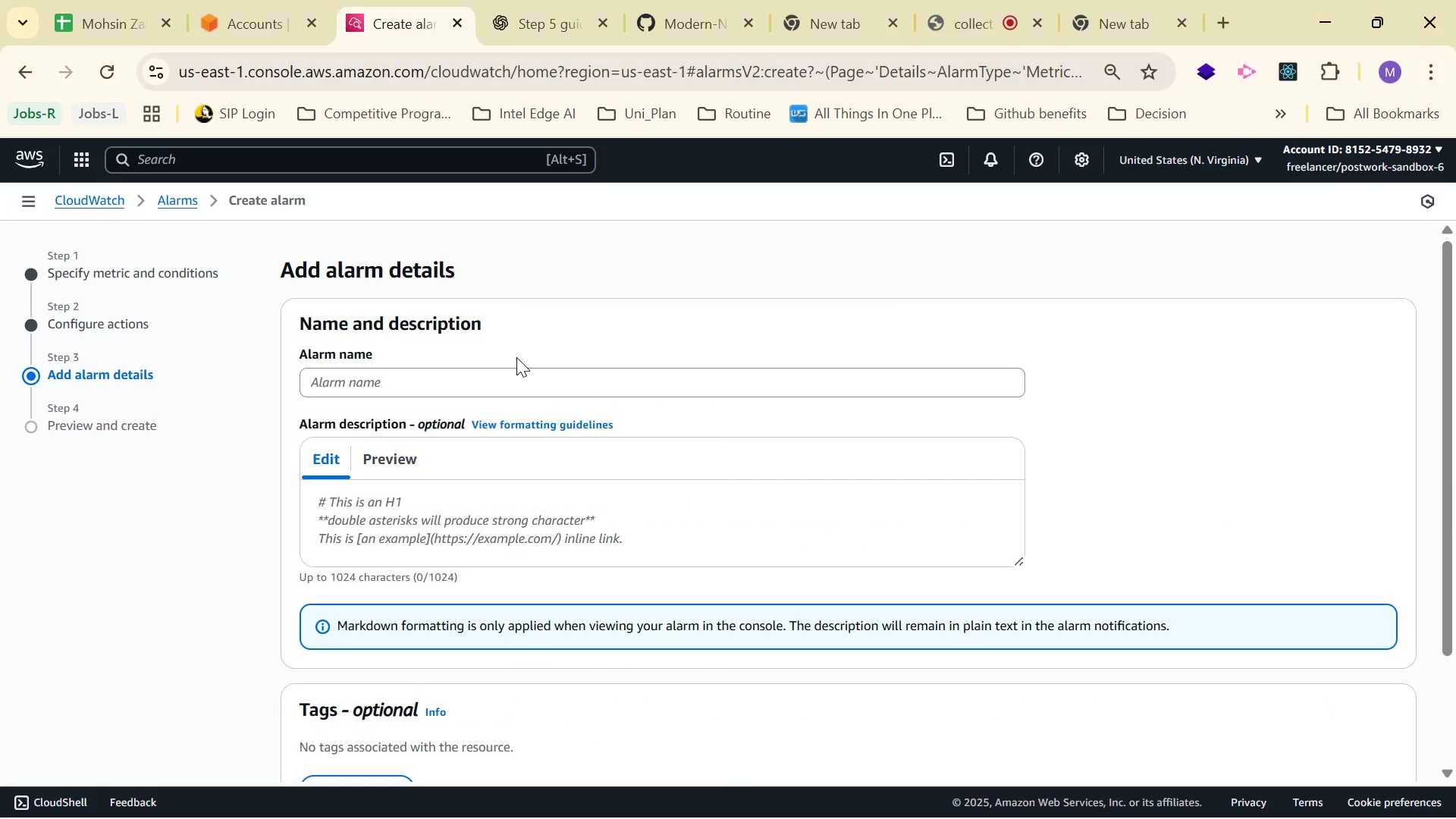 
key(Control+V)
 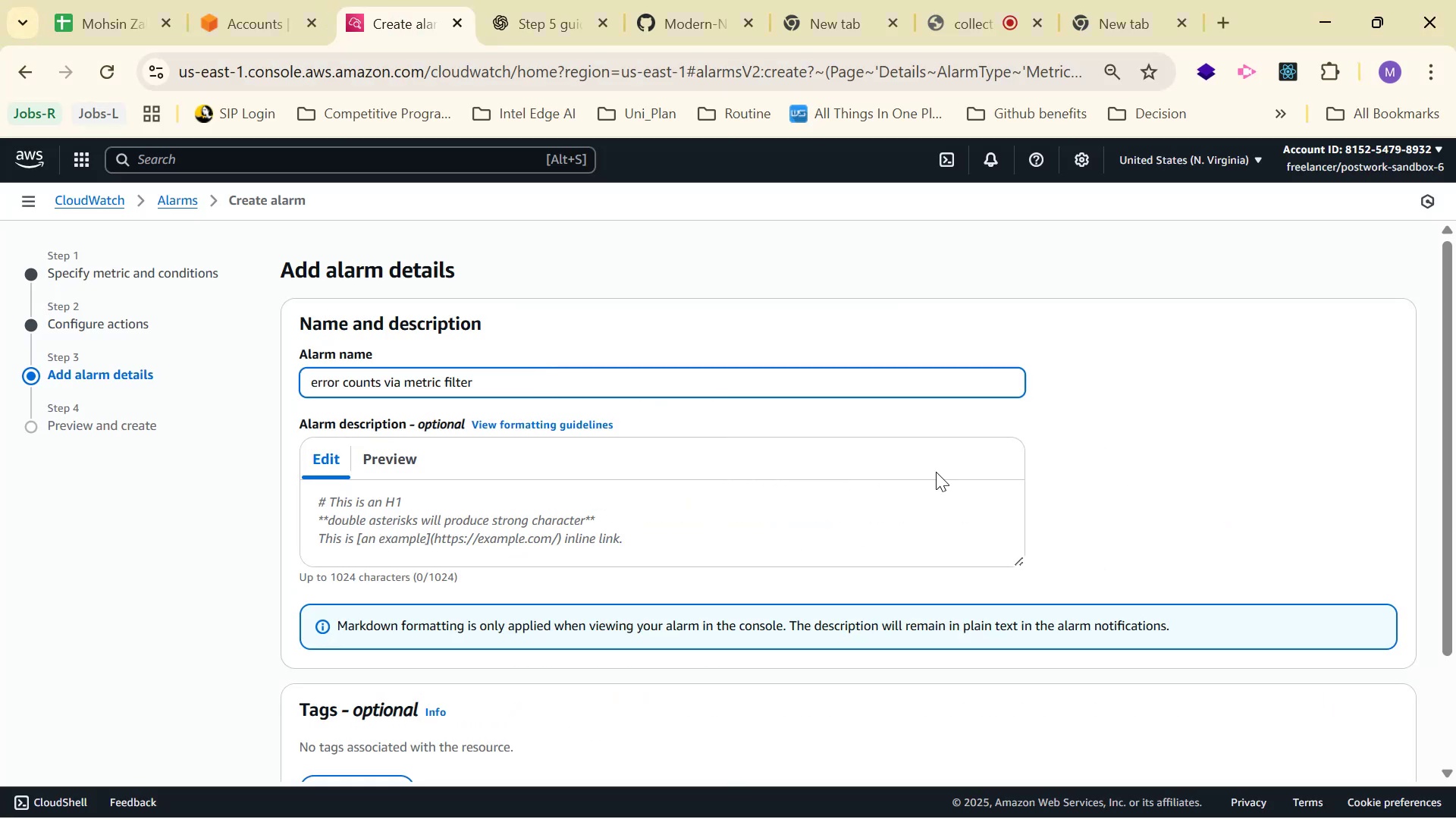 
left_click([1092, 464])
 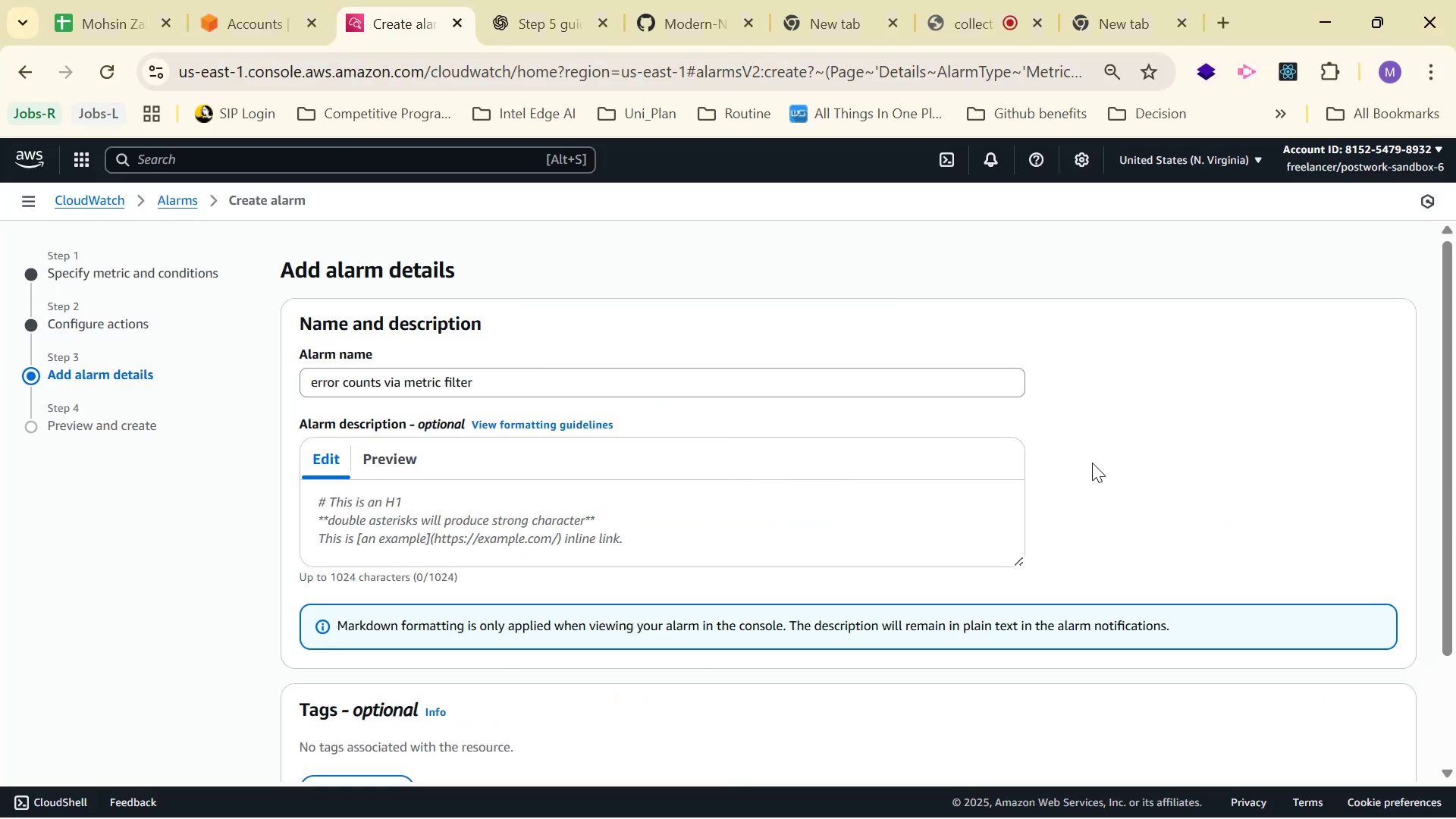 
scroll: coordinate [1367, 741], scroll_direction: down, amount: 3.0
 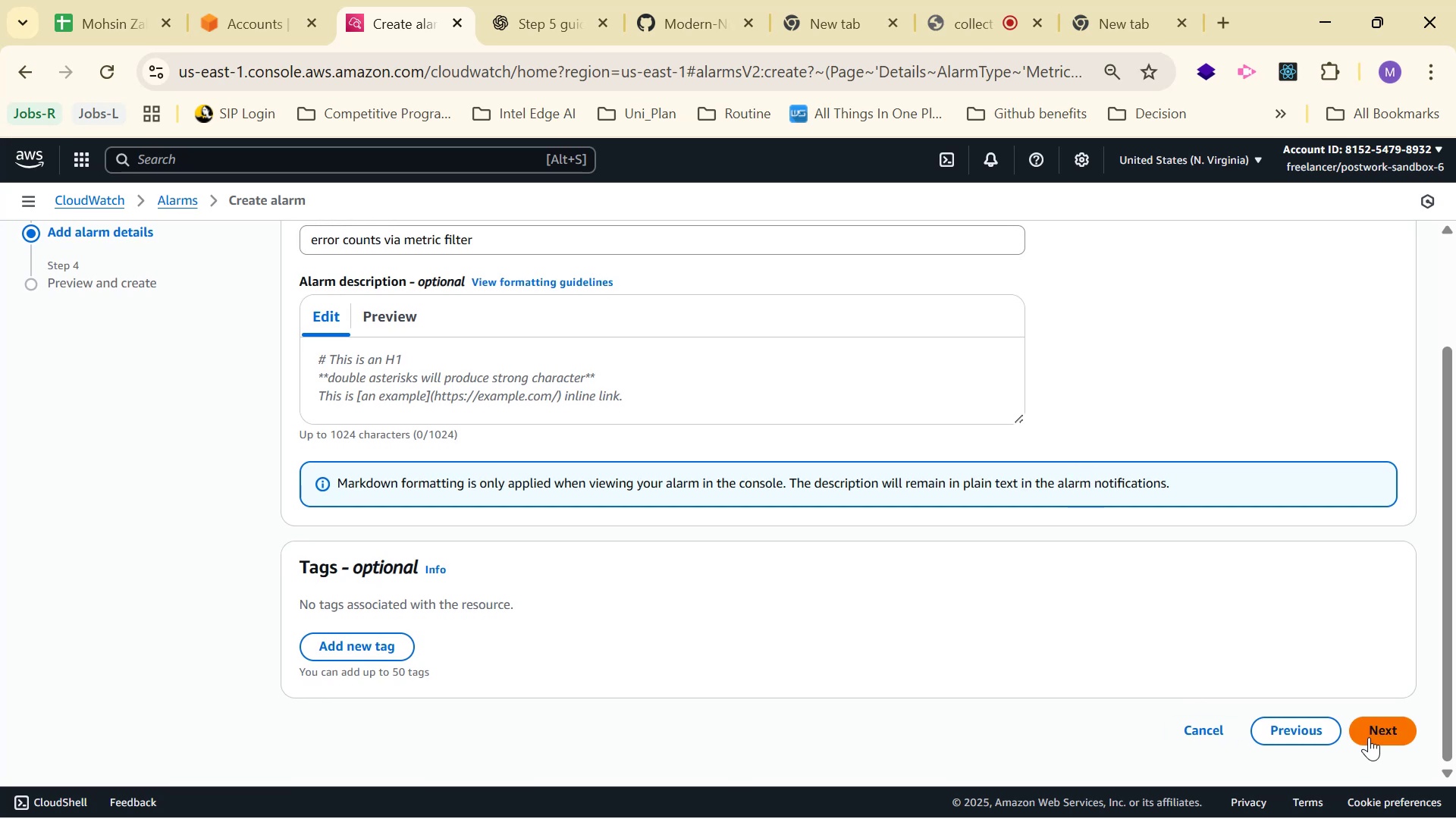 
left_click([1369, 737])
 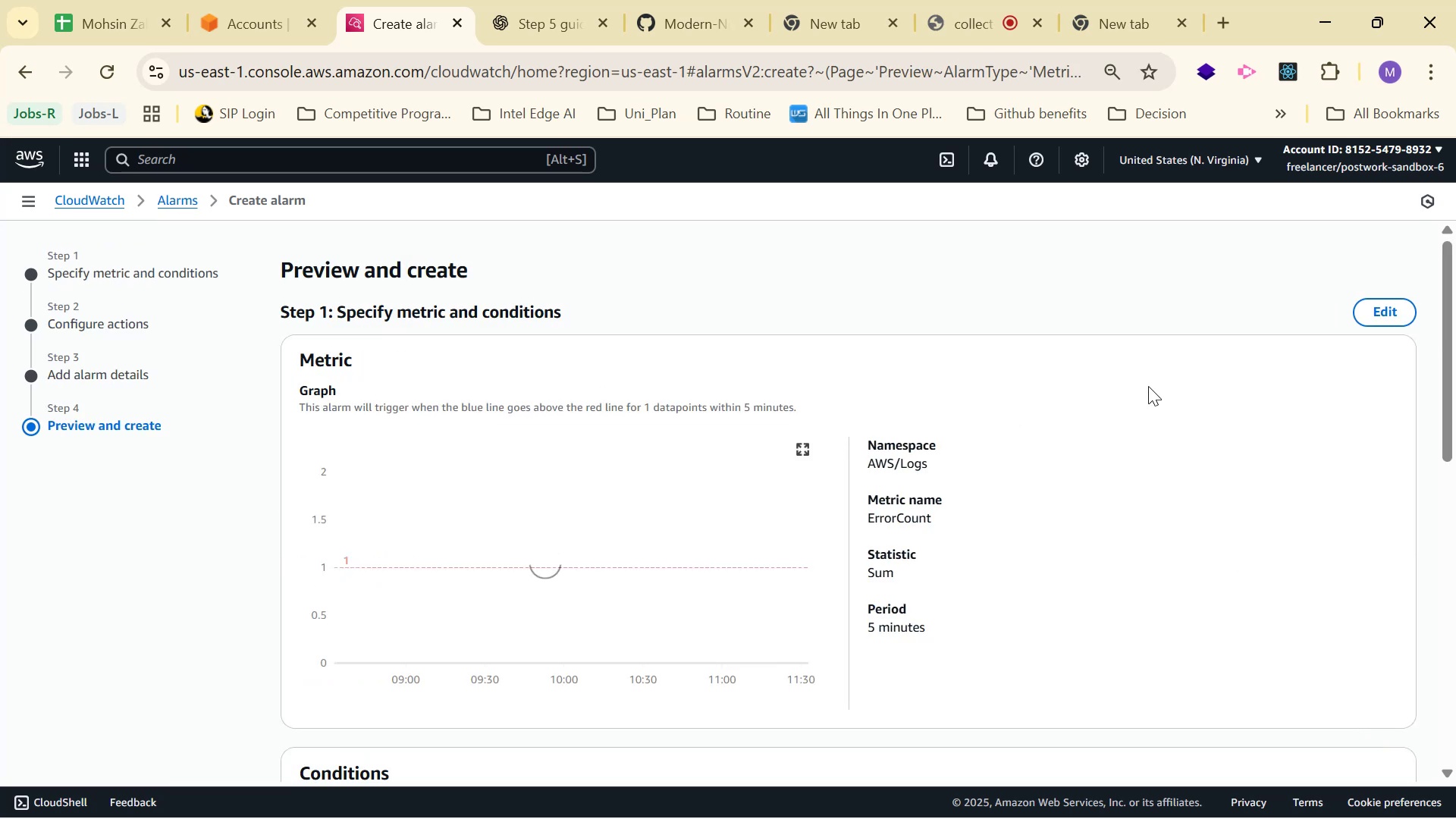 
scroll: coordinate [1305, 458], scroll_direction: down, amount: 3.0
 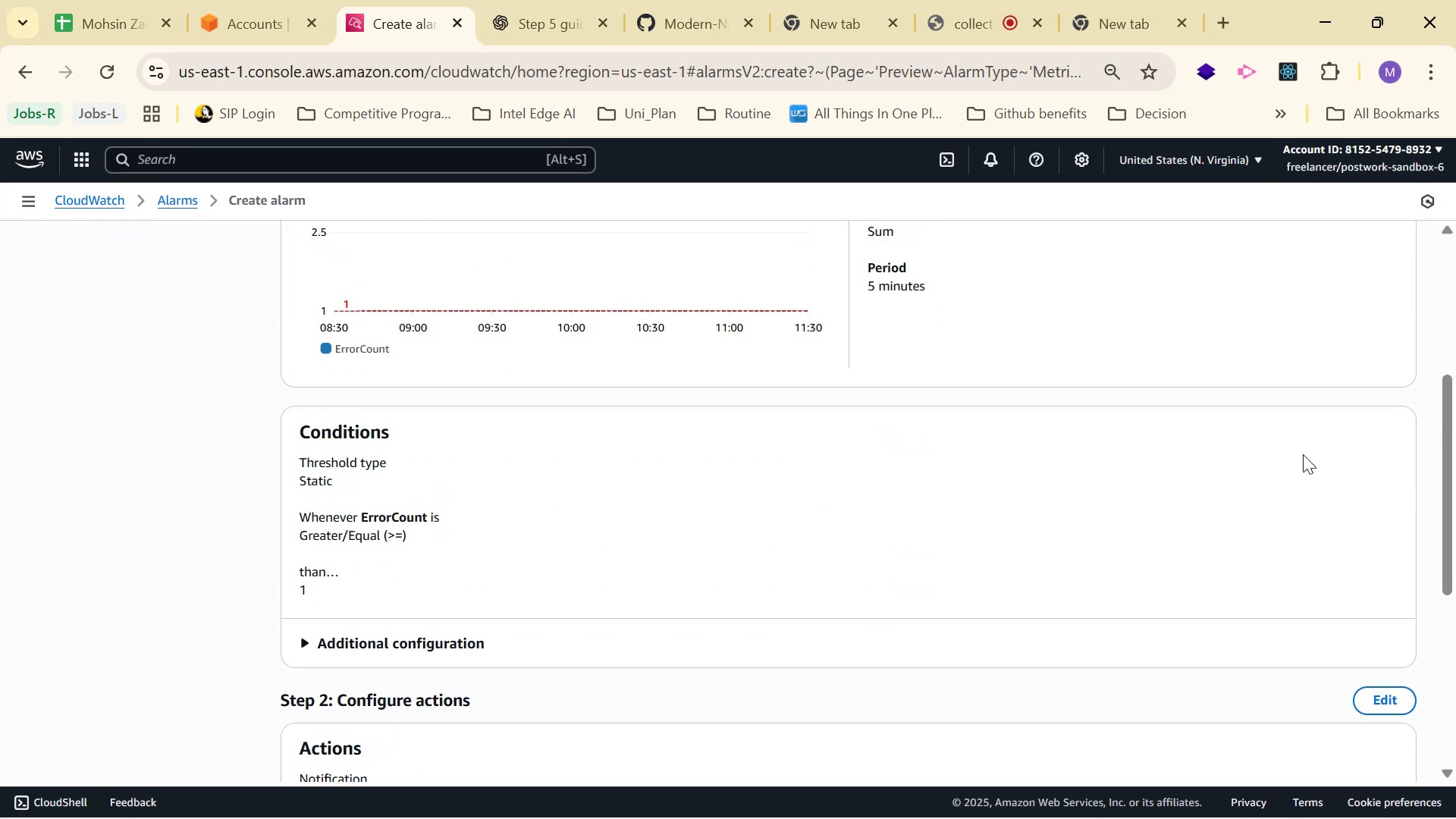 
scroll: coordinate [1301, 450], scroll_direction: up, amount: 2.0
 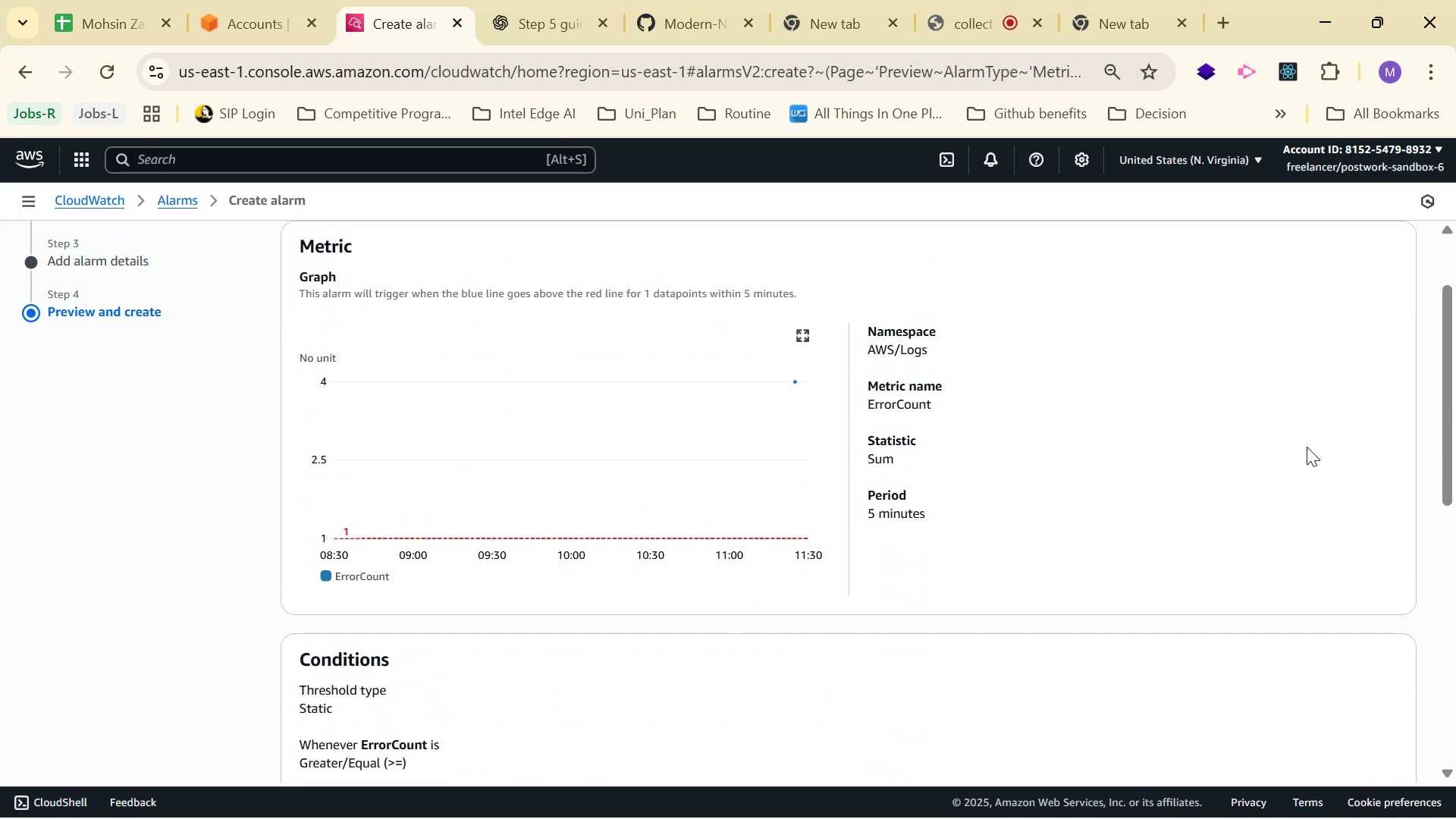 
scroll: coordinate [1314, 523], scroll_direction: down, amount: 7.0
 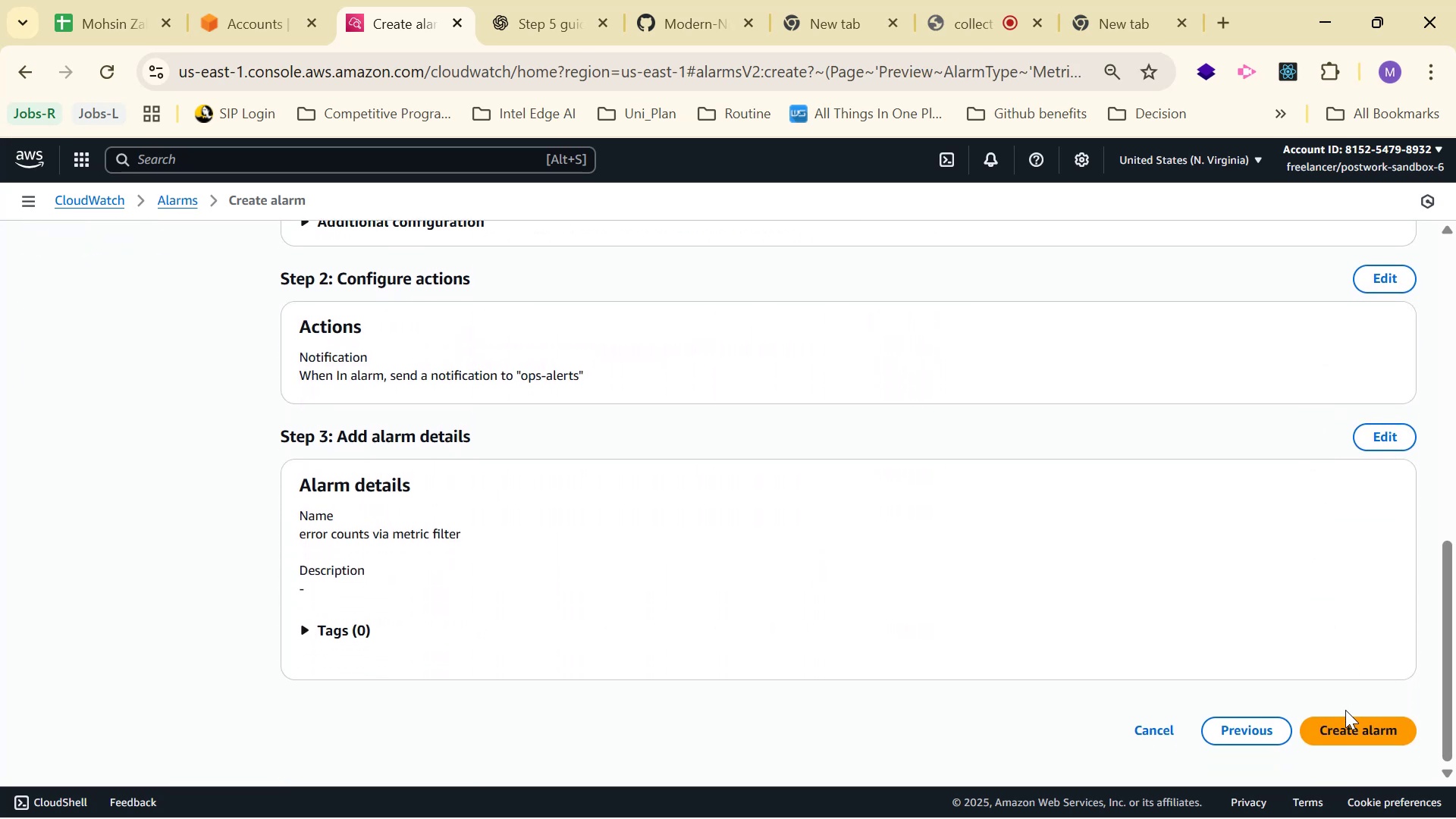 
left_click([1348, 724])
 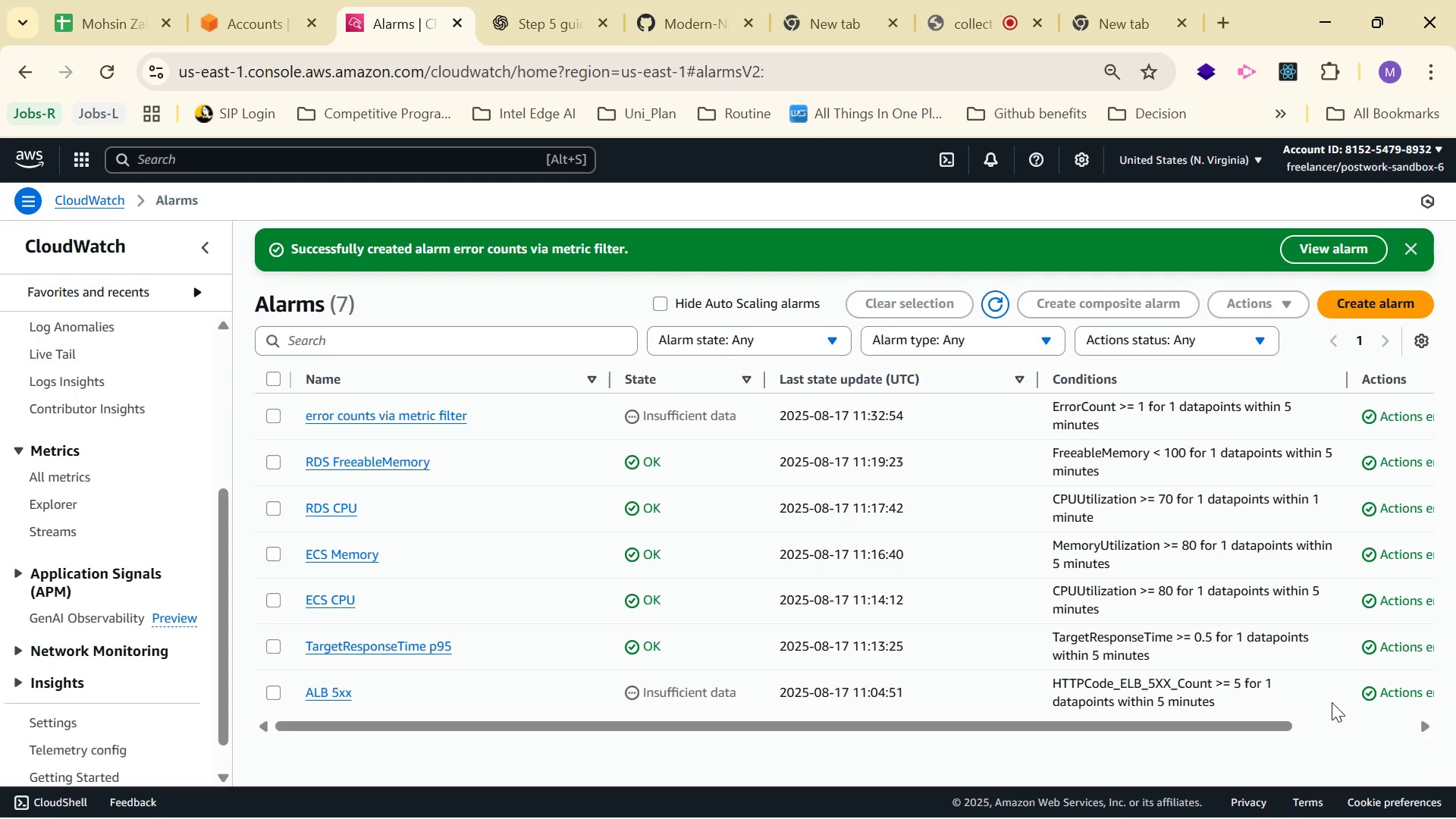 
wait(6.94)
 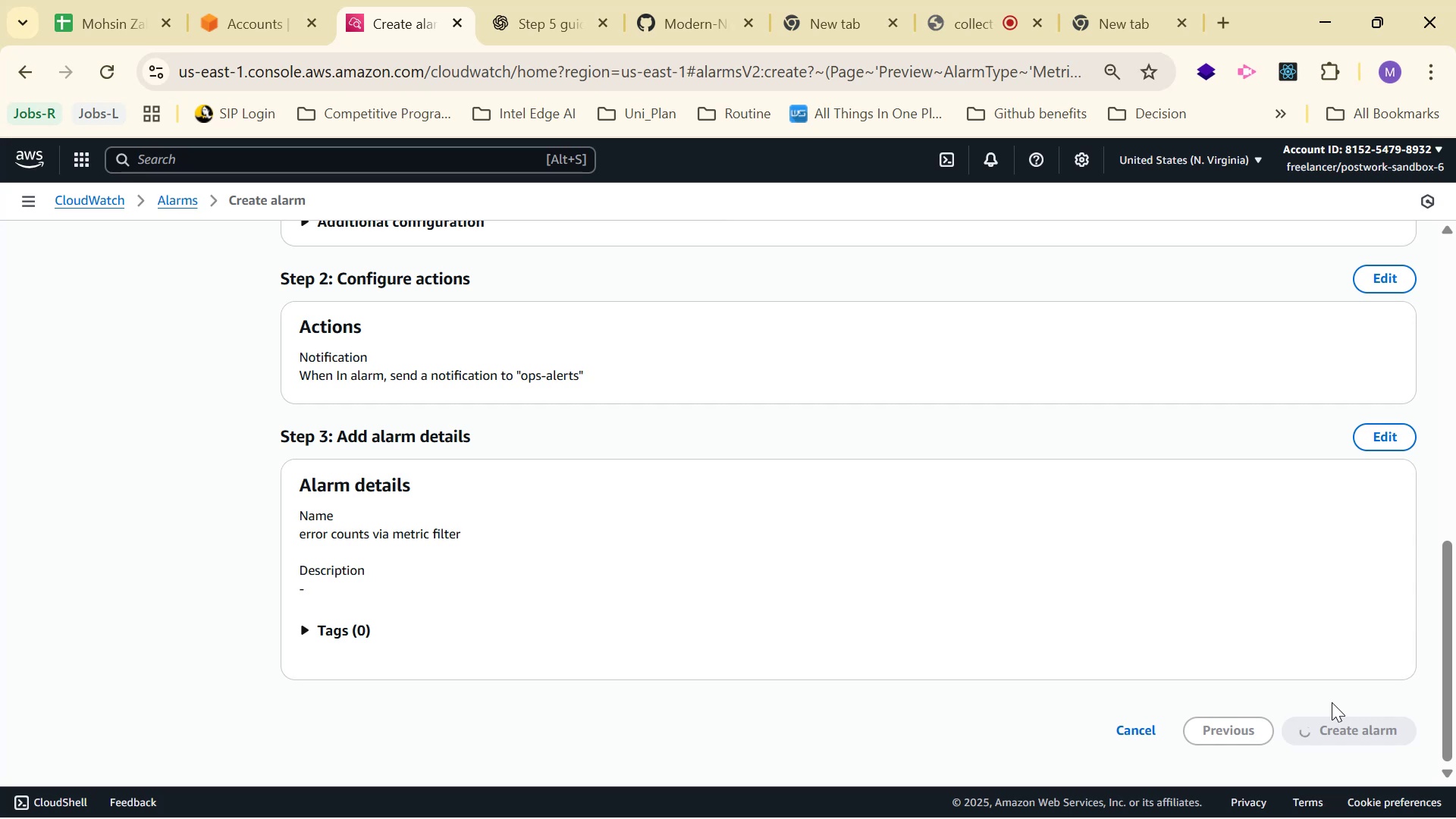 
key(Alt+Tab)
 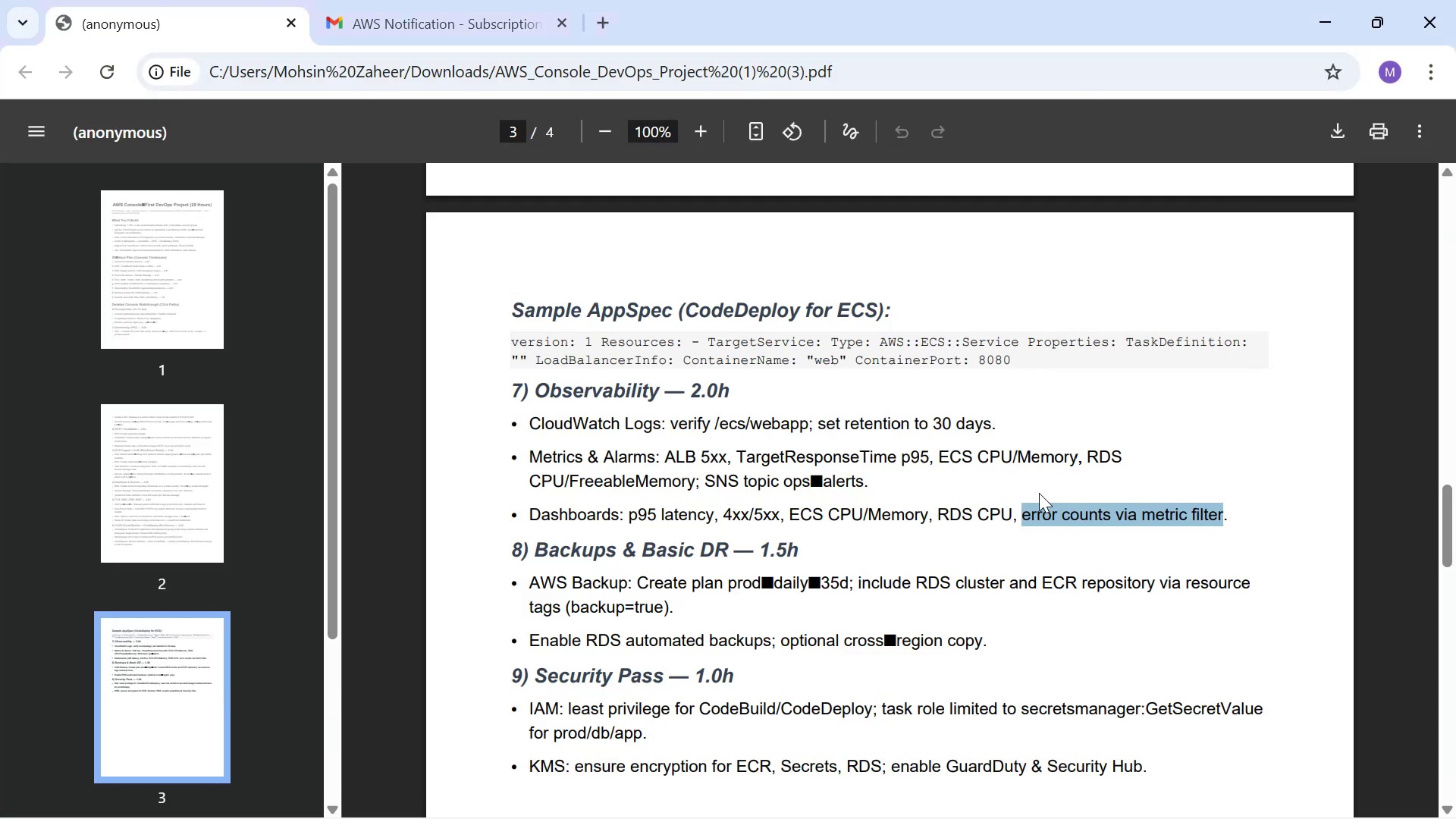 
wait(8.45)
 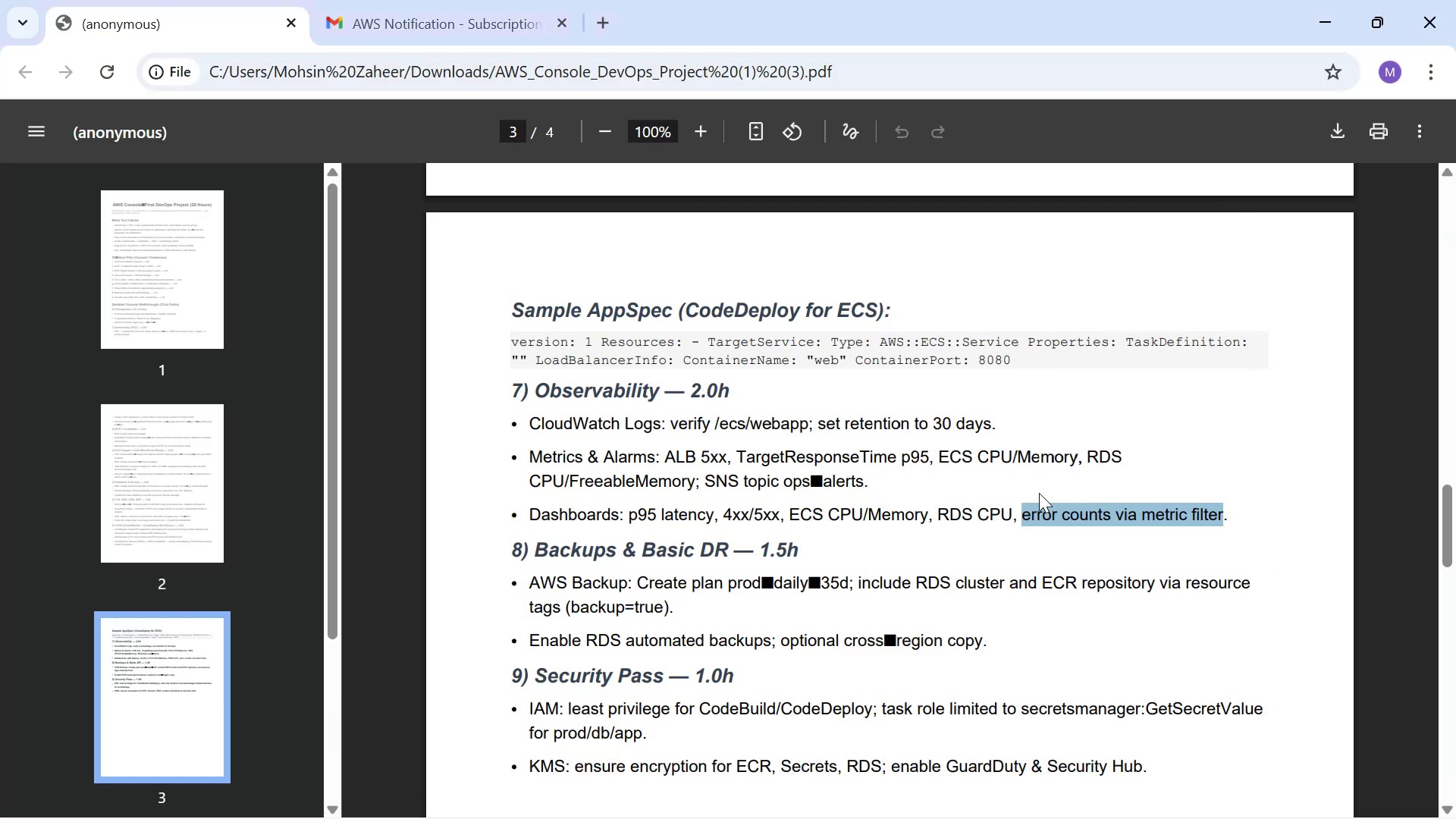 
key(Alt+AltLeft)
 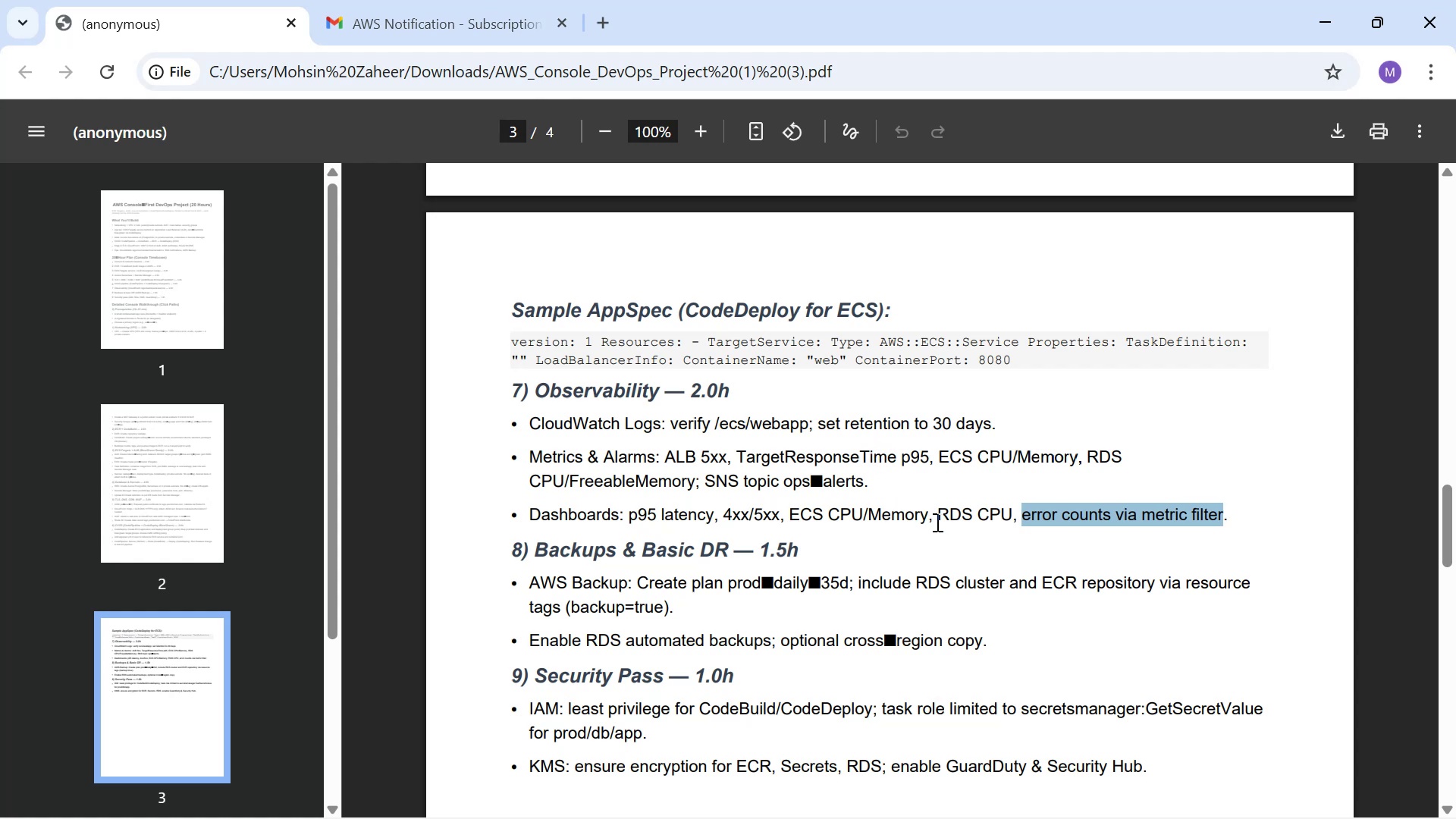 
key(Alt+Tab)
 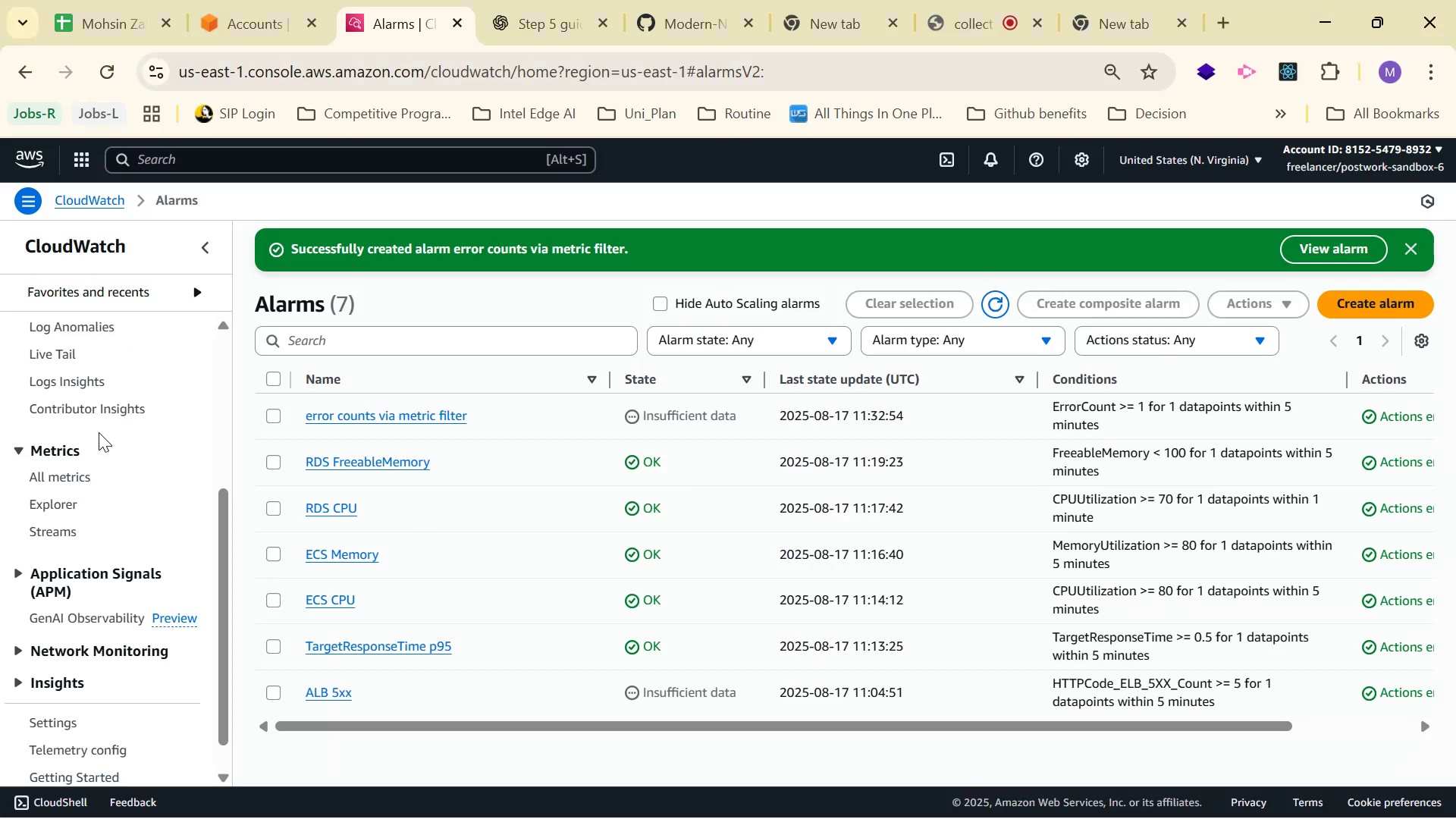 
scroll: coordinate [106, 379], scroll_direction: up, amount: 7.0
 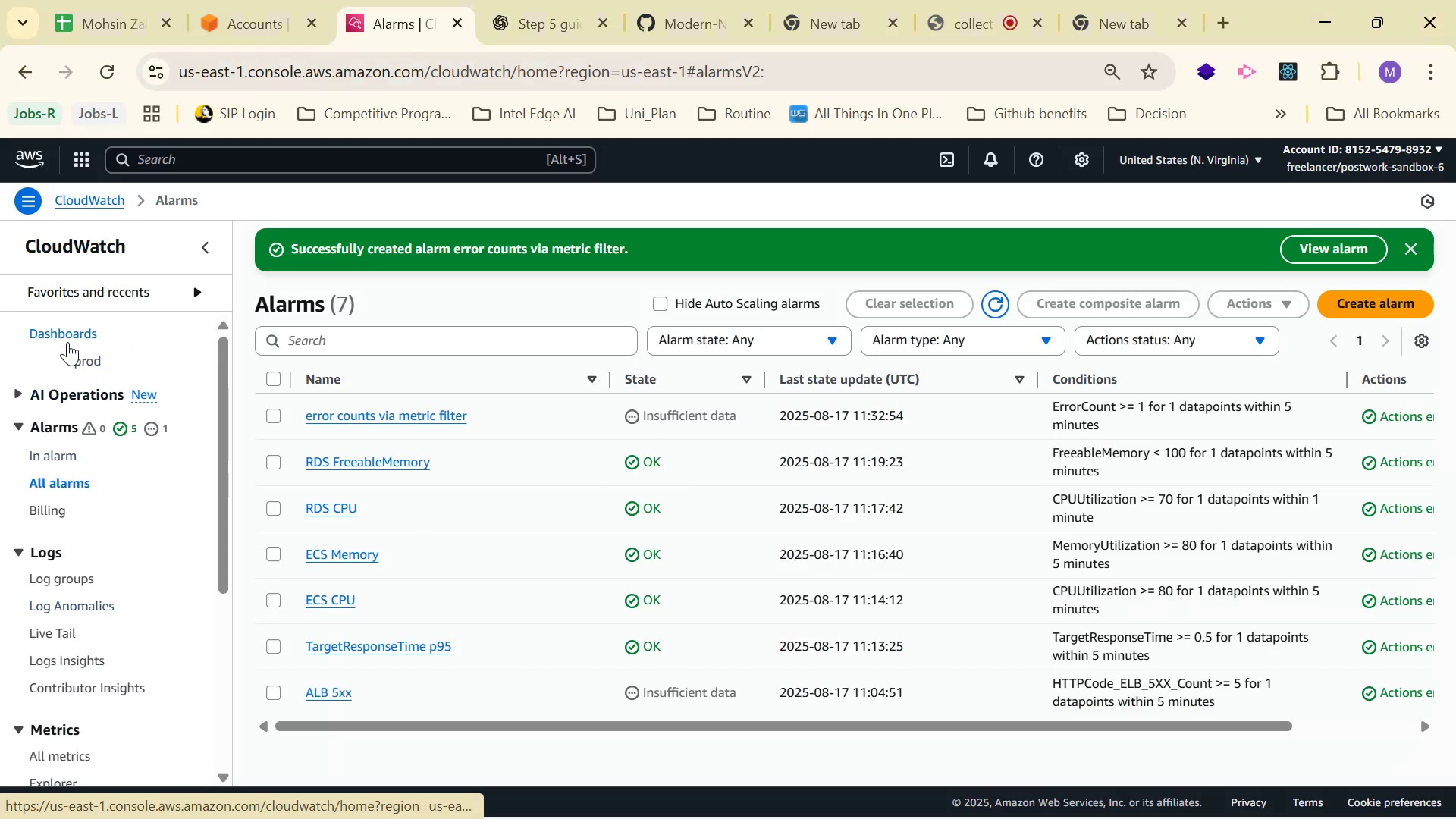 
double_click([84, 365])
 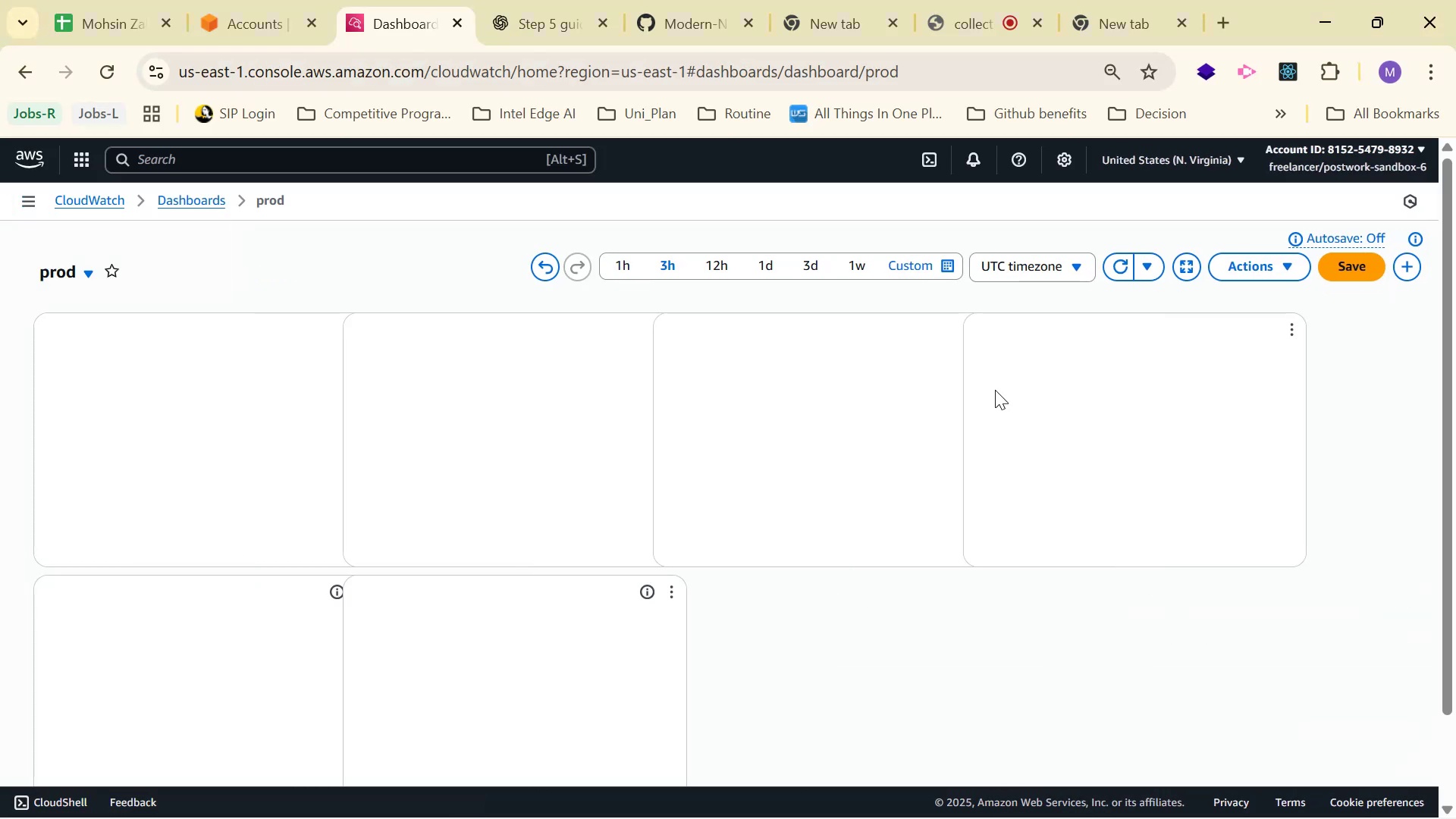 
scroll: coordinate [1022, 480], scroll_direction: down, amount: 1.0
 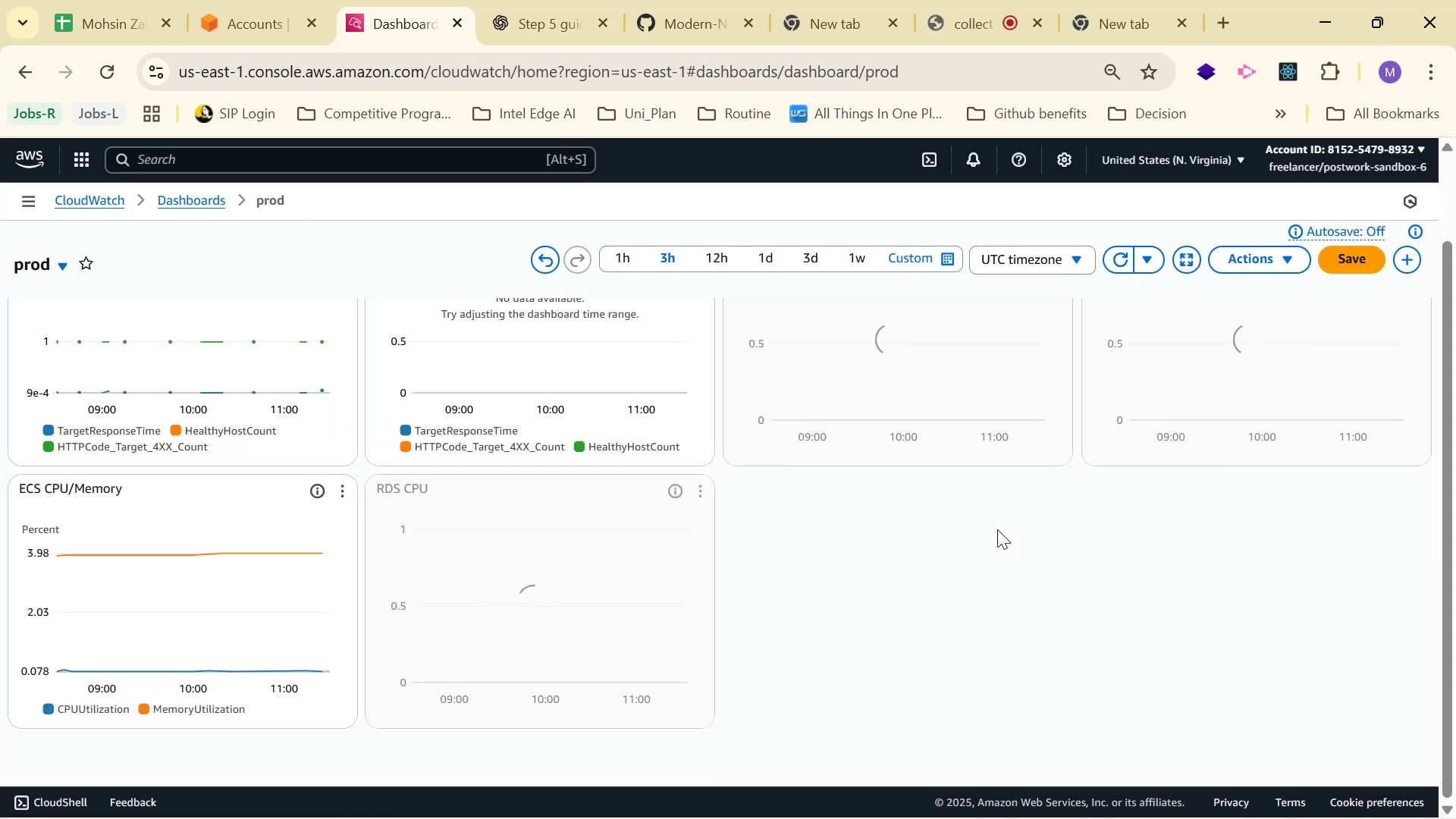 
scroll: coordinate [997, 529], scroll_direction: up, amount: 1.0
 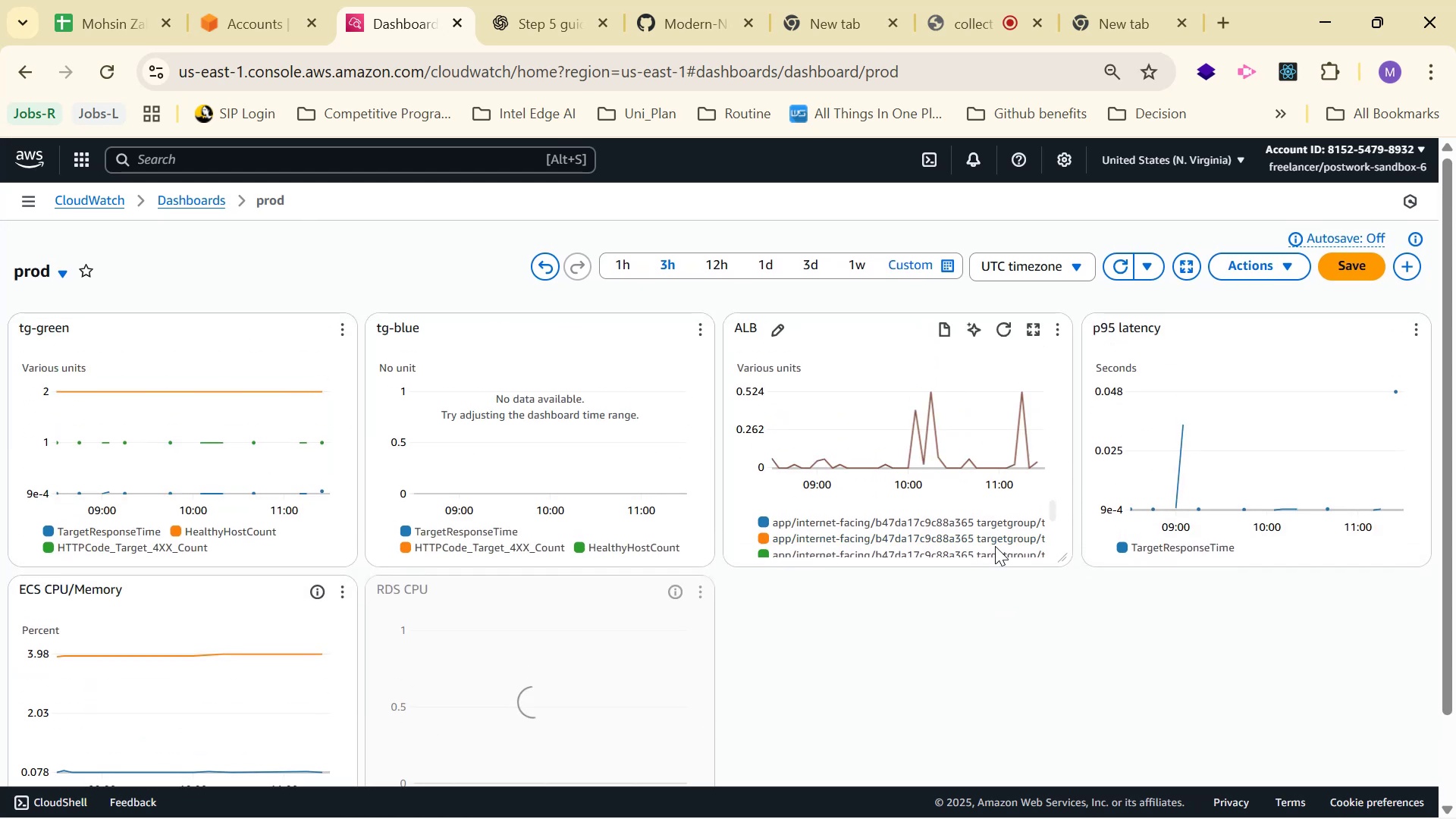 
scroll: coordinate [1003, 562], scroll_direction: down, amount: 1.0
 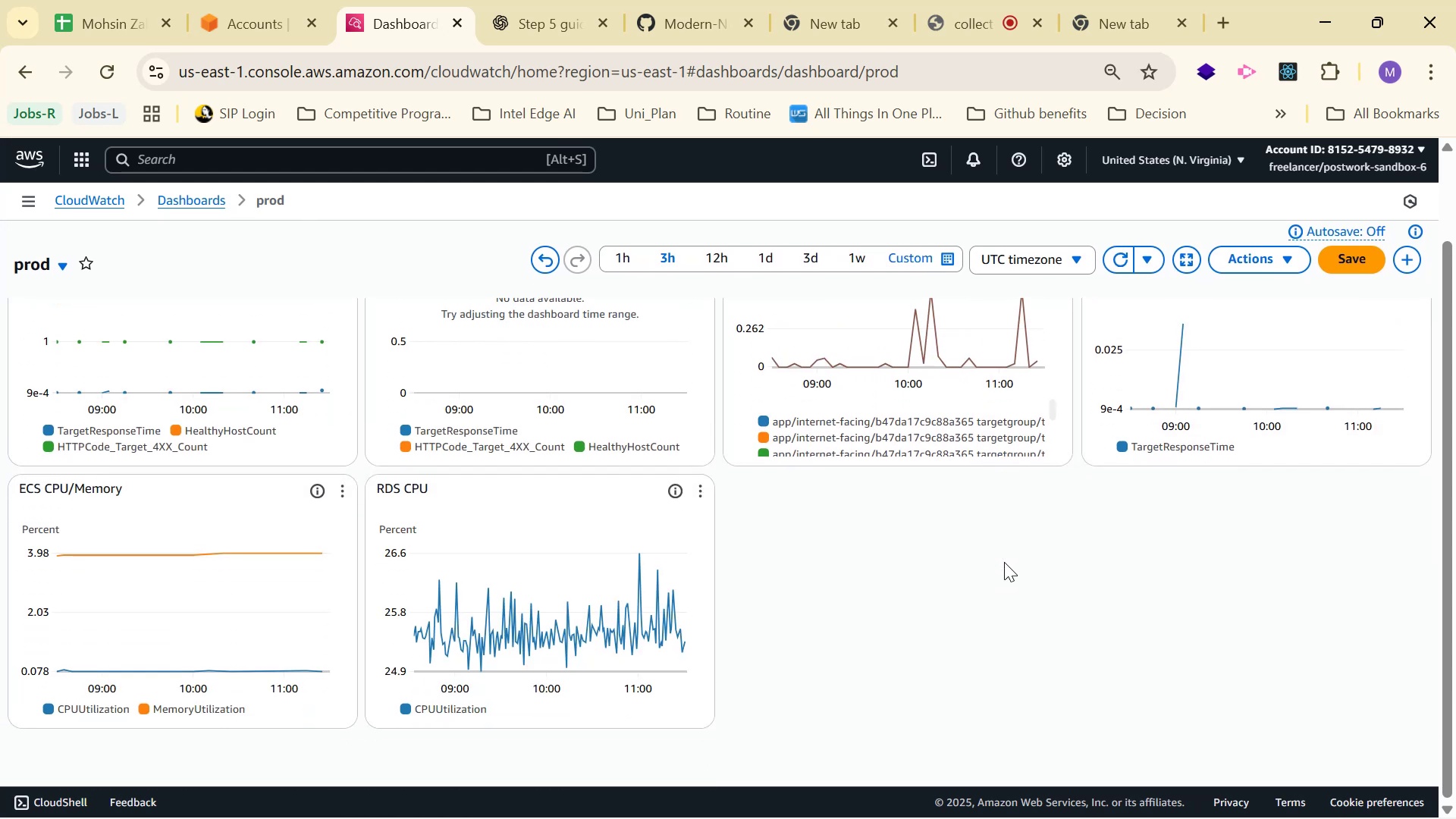 
scroll: coordinate [1002, 561], scroll_direction: up, amount: 1.0
 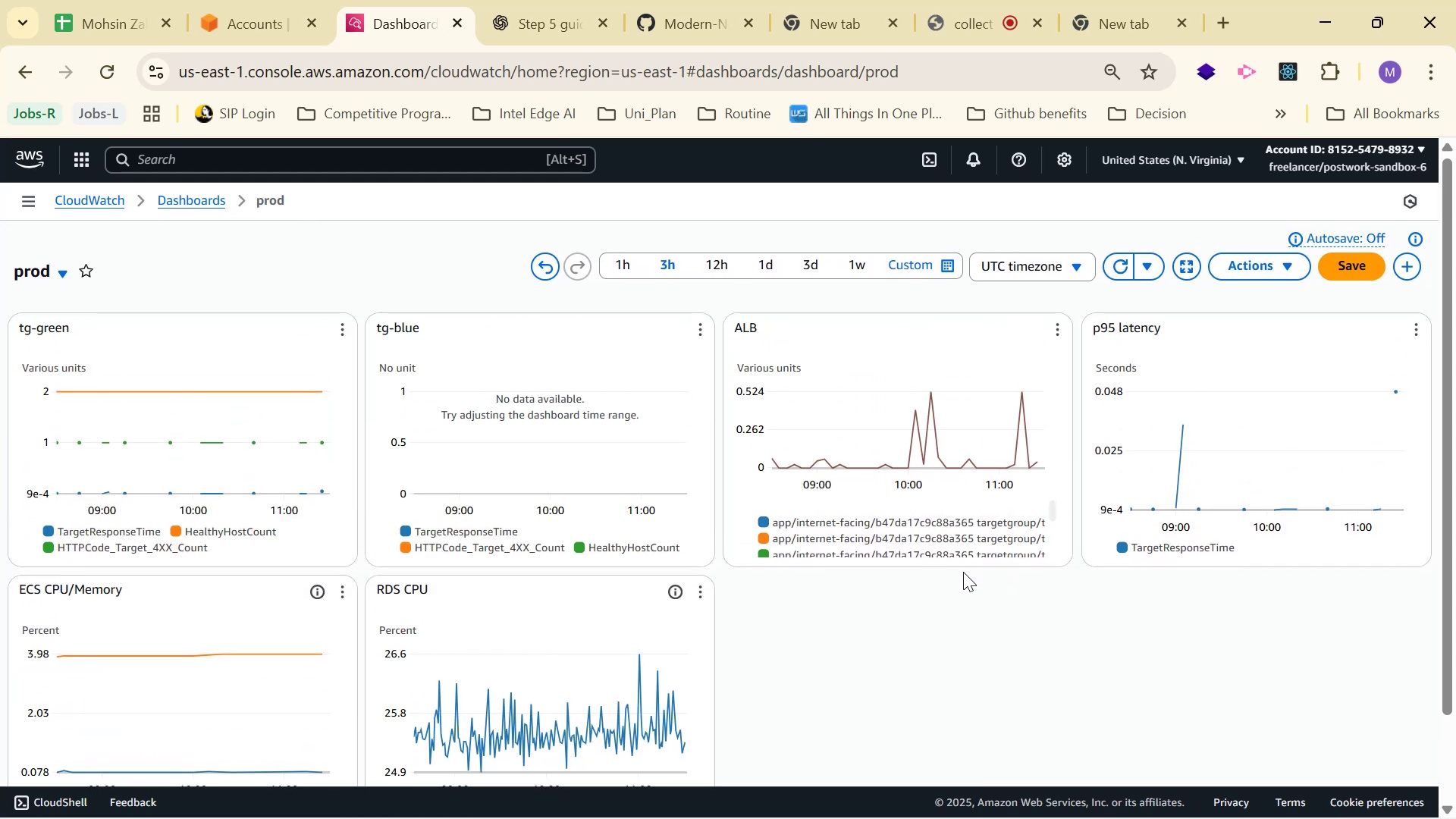 
scroll: coordinate [962, 574], scroll_direction: down, amount: 1.0
 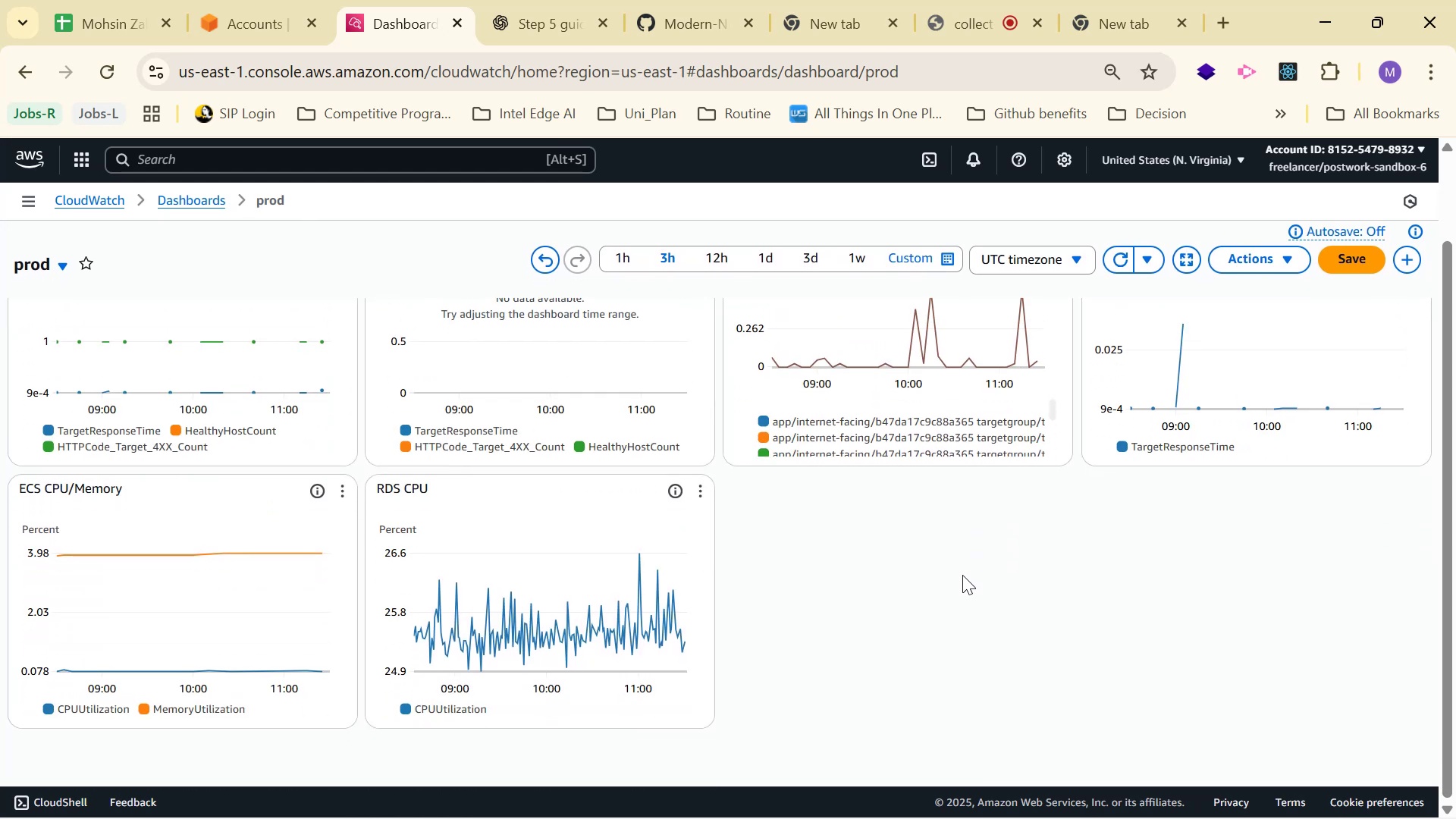 
scroll: coordinate [962, 570], scroll_direction: up, amount: 1.0
 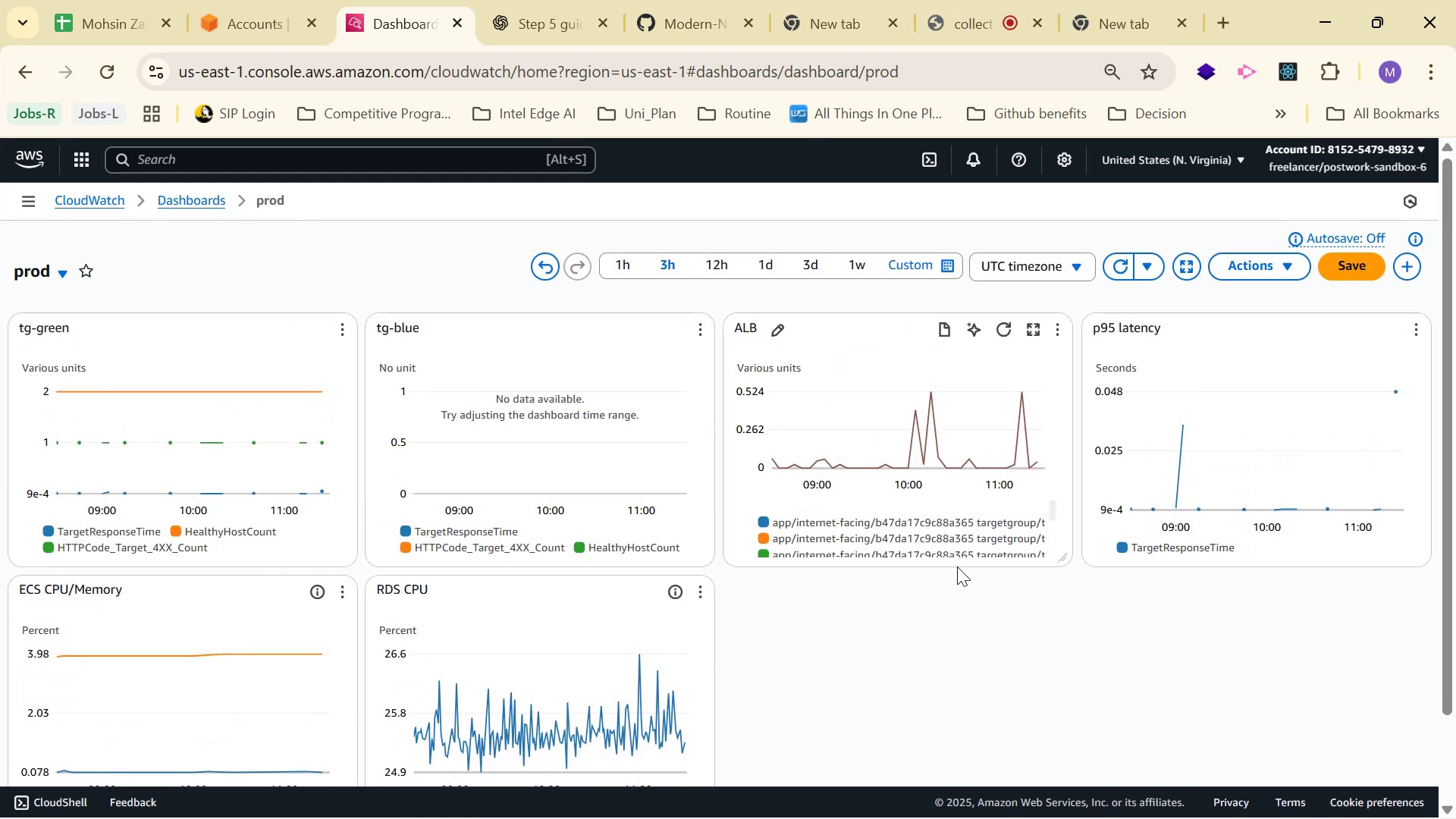 